 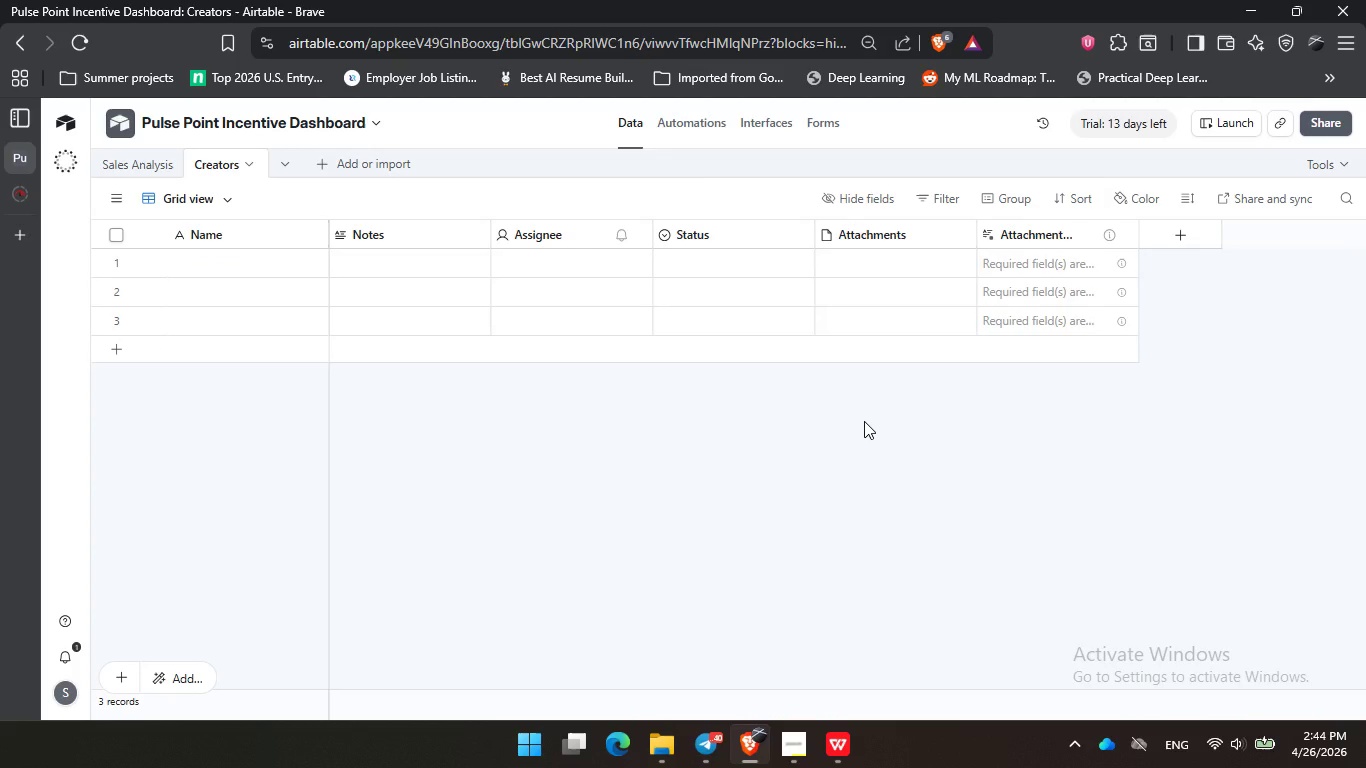 
left_click([1323, 156])
 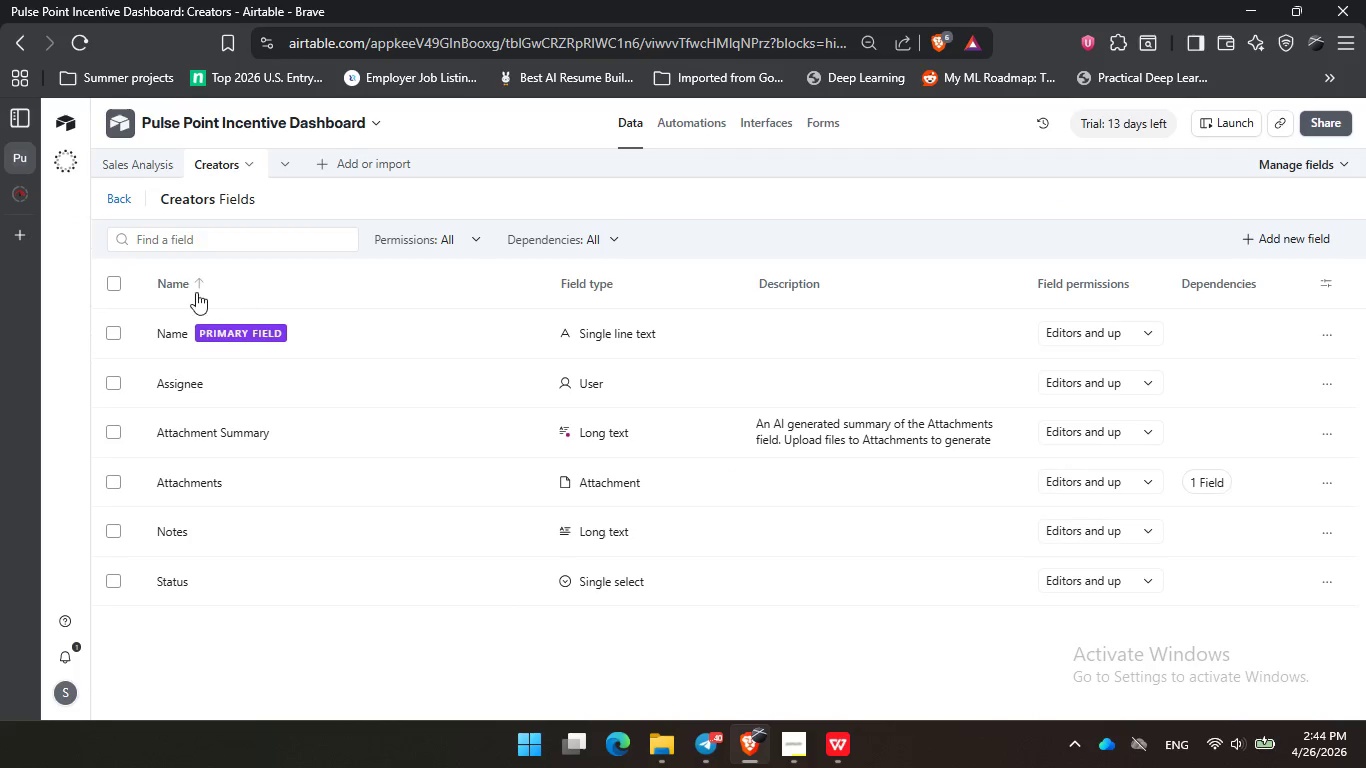 
left_click([114, 285])
 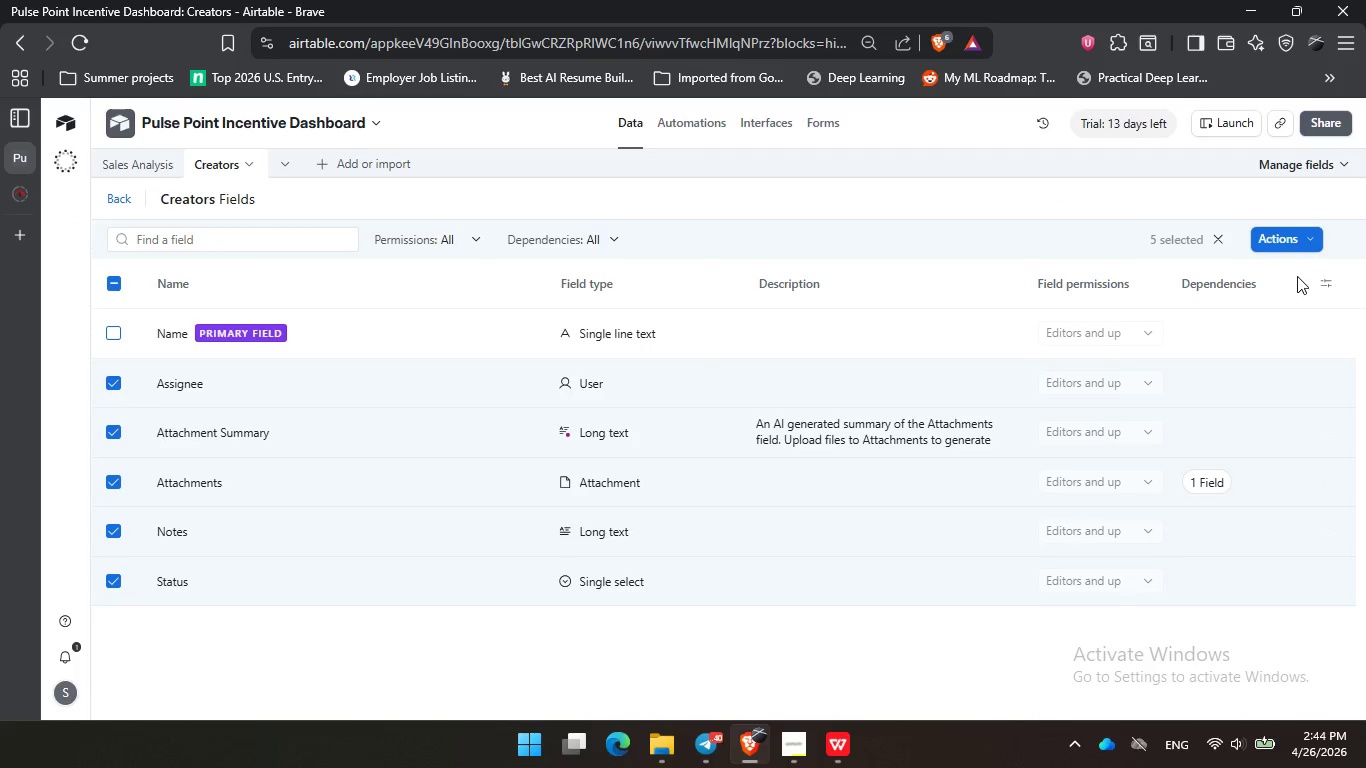 
left_click([1282, 241])
 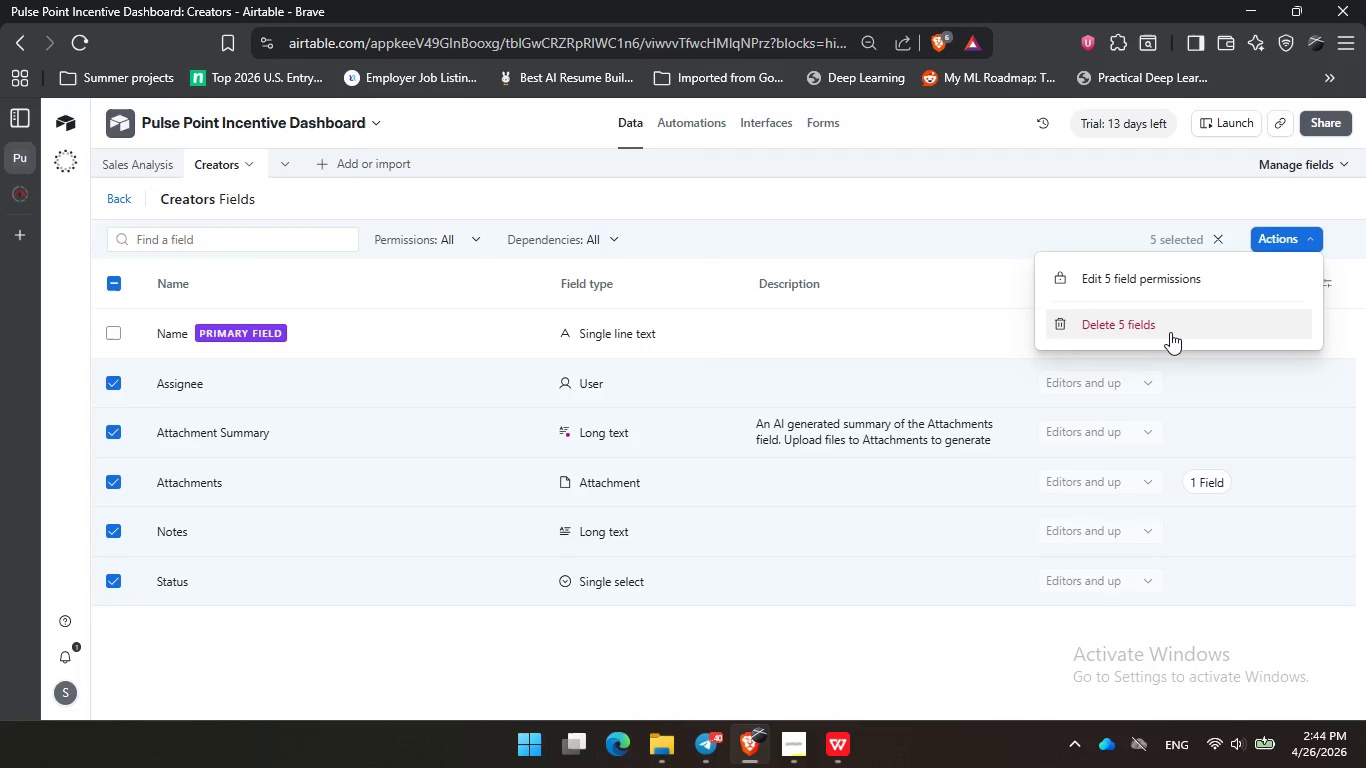 
left_click([1168, 325])
 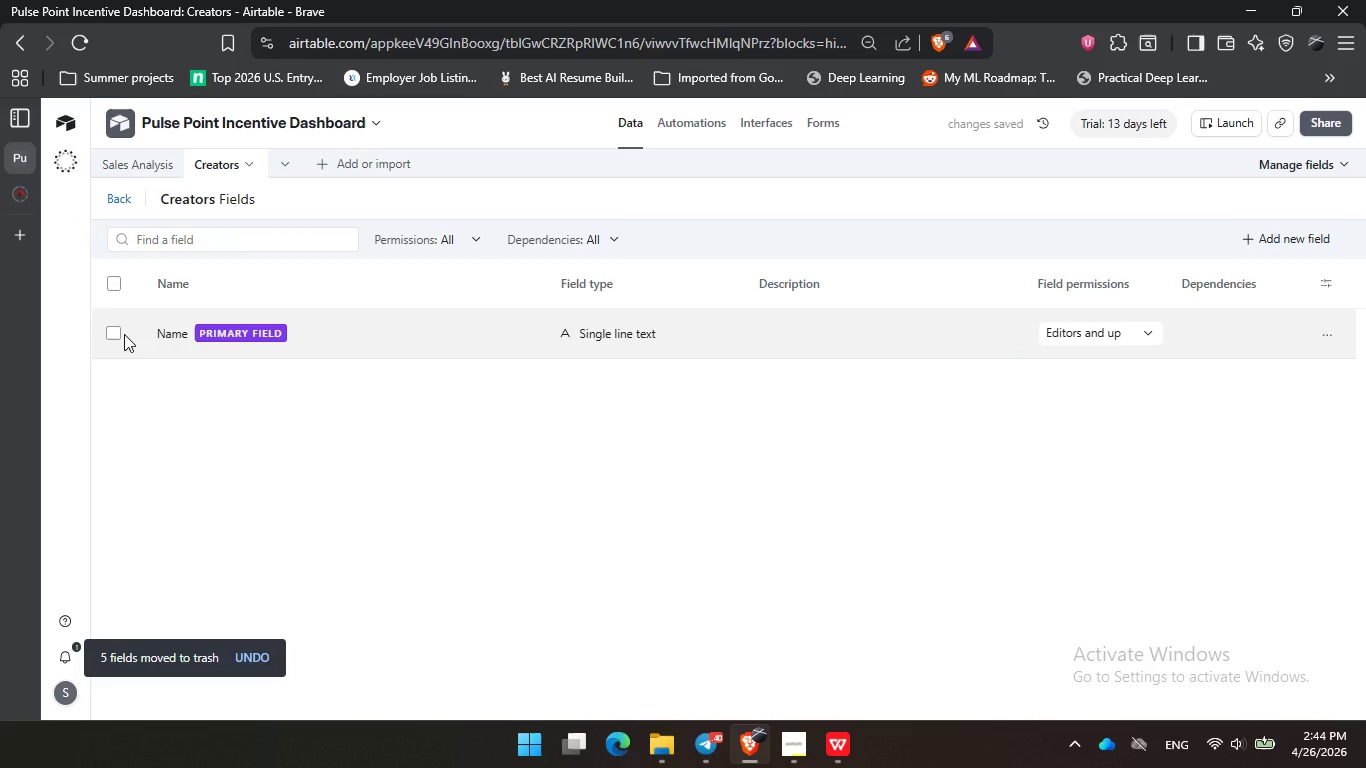 
left_click([171, 326])
 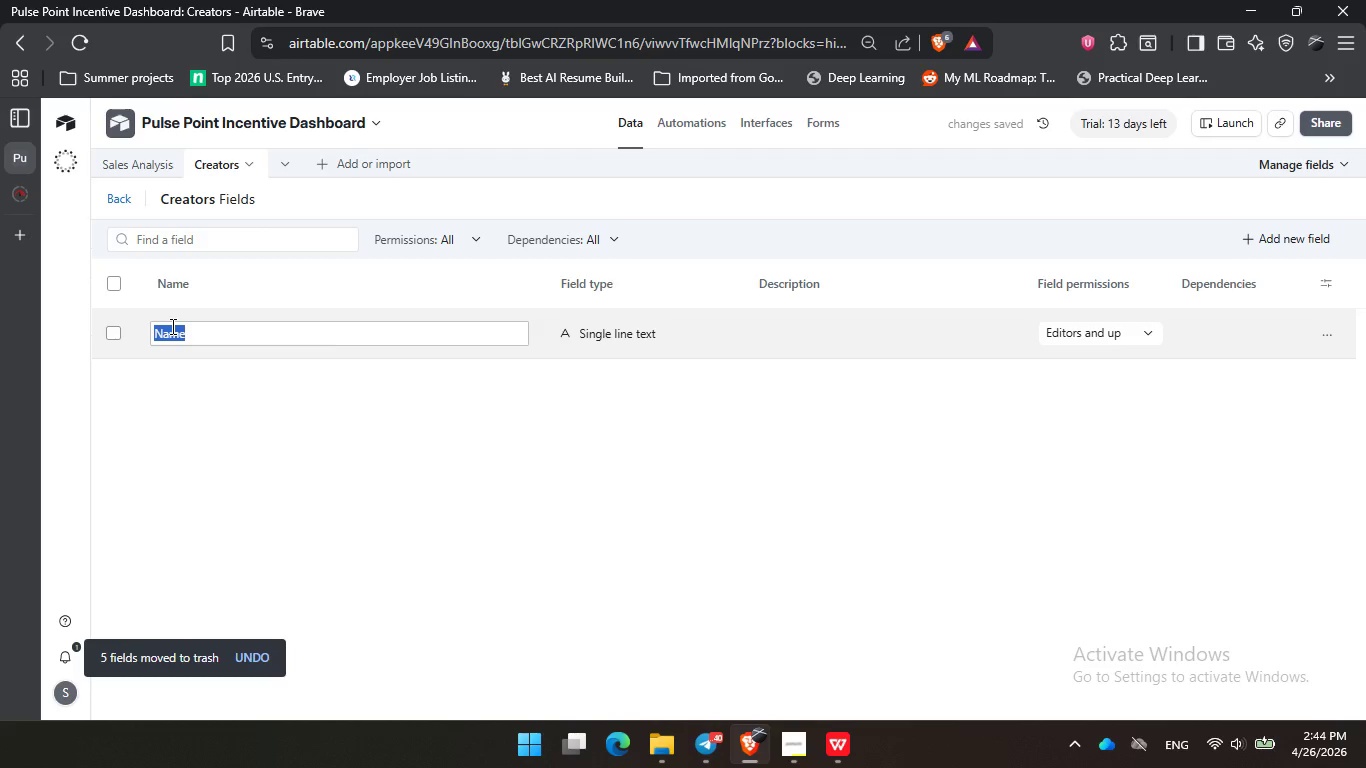 
type(Creator Name)
 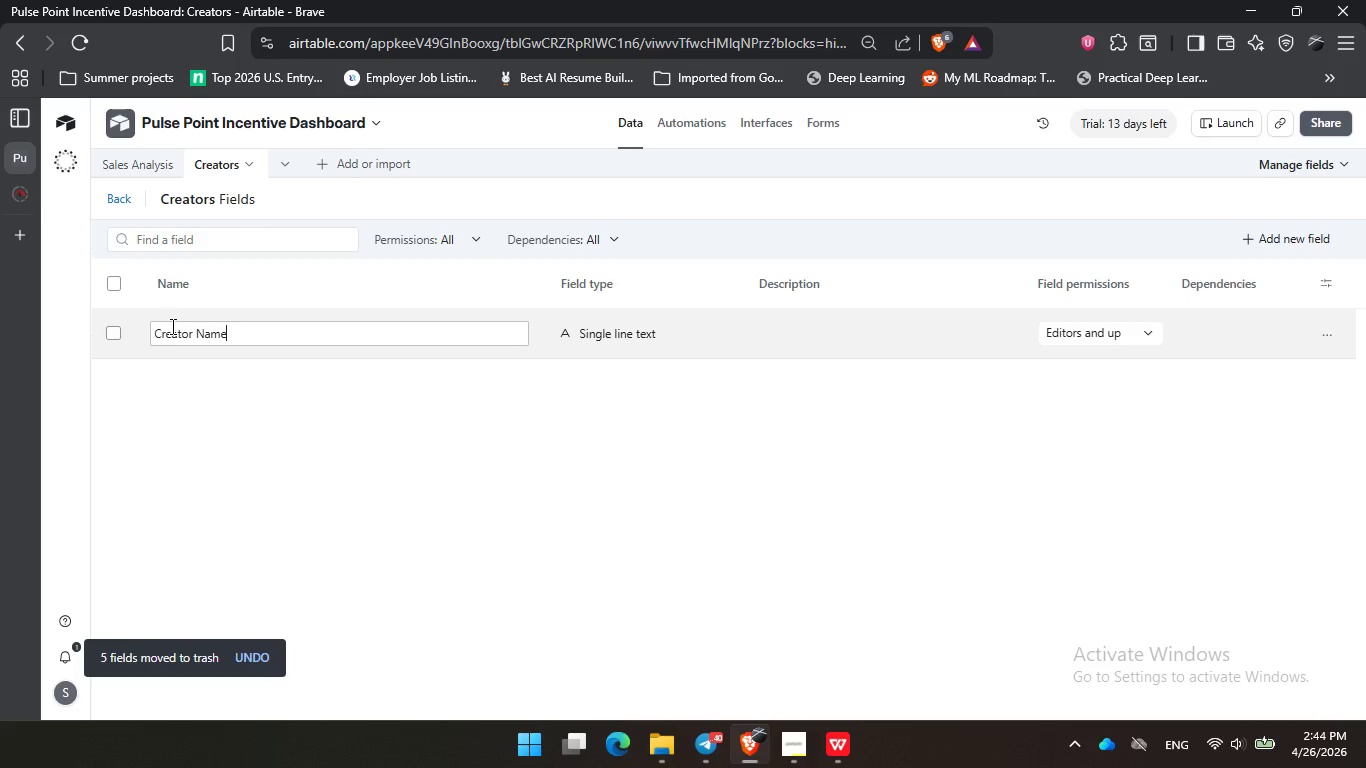 
key(Enter)
 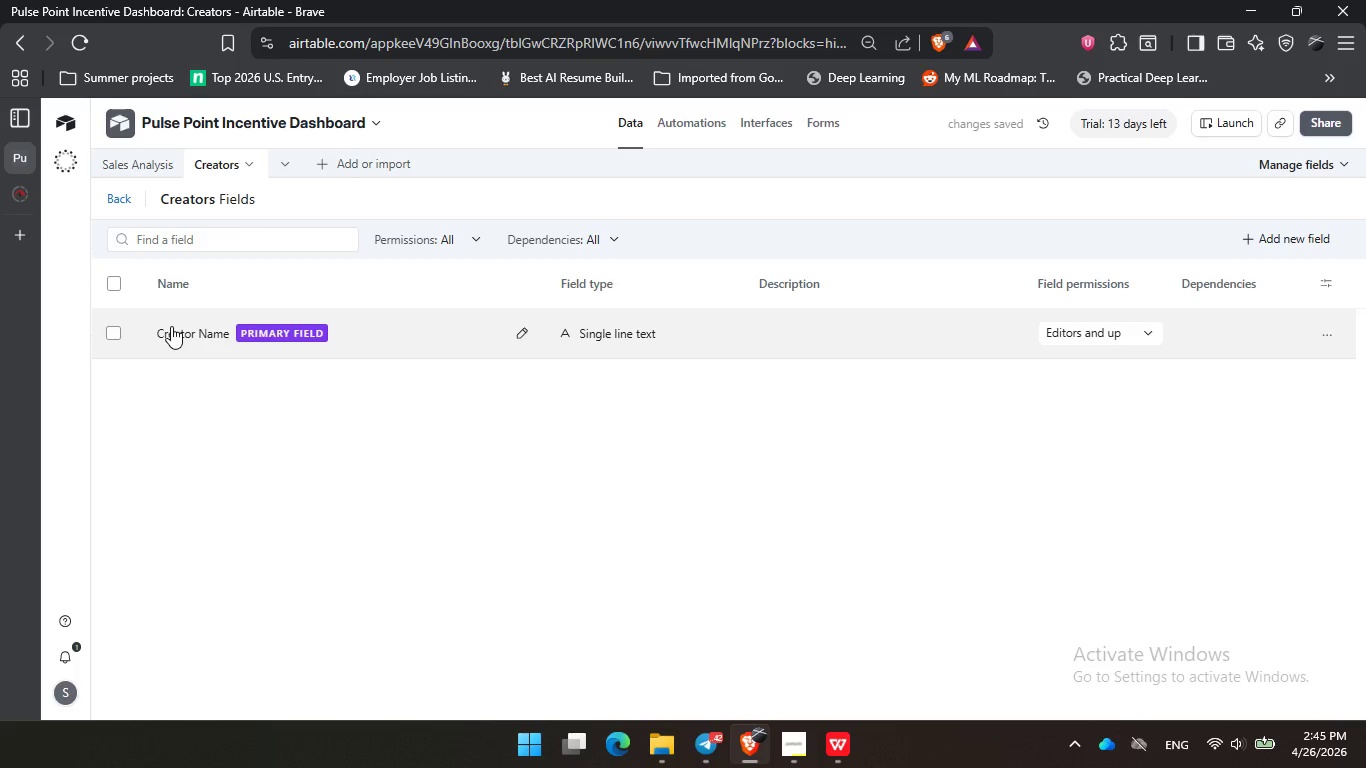 
wait(7.59)
 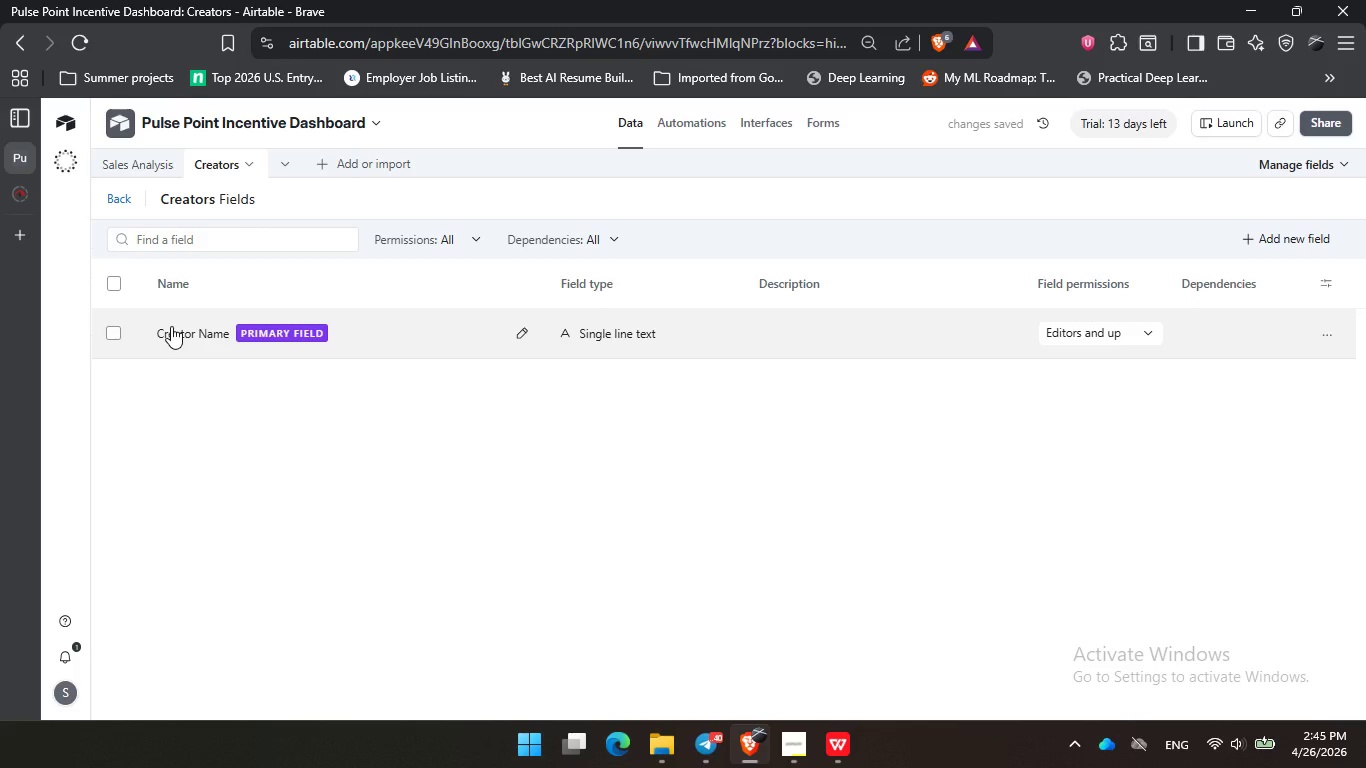 
left_click([130, 154])
 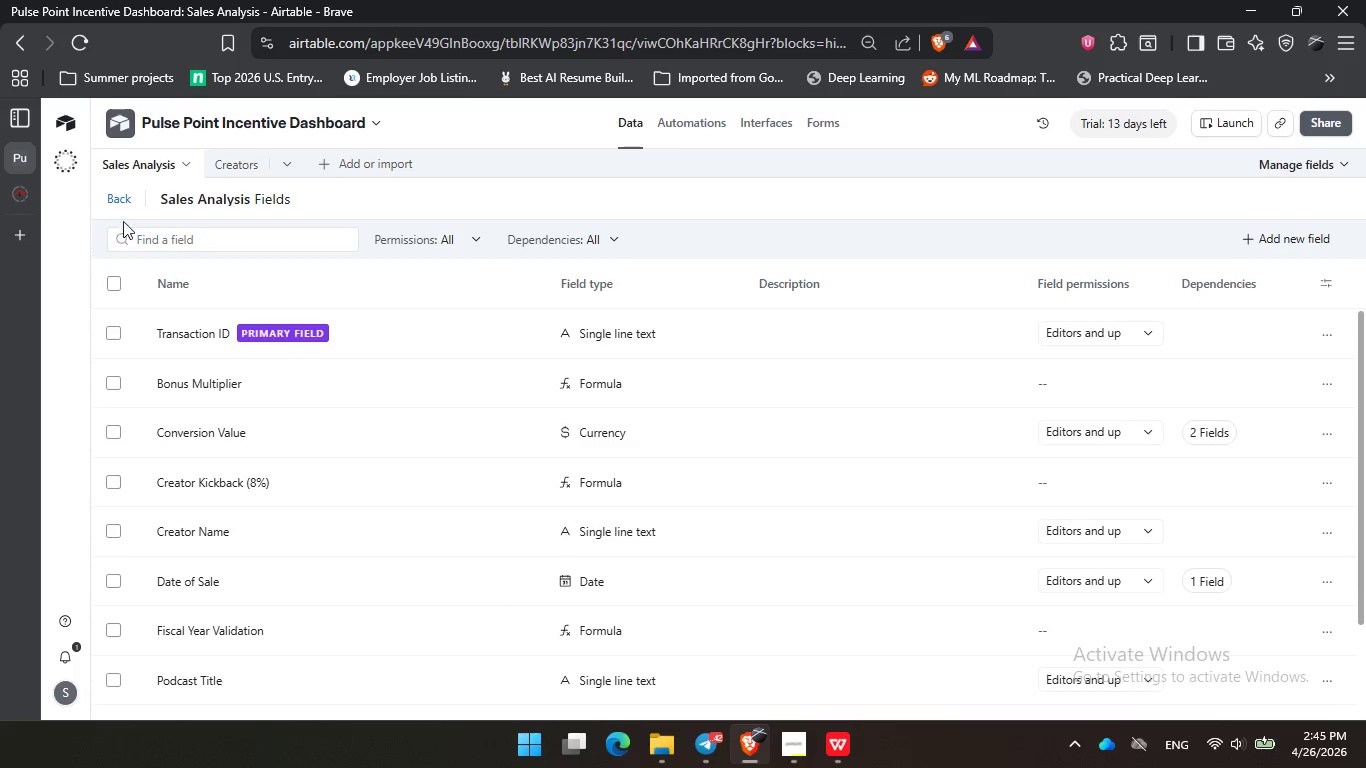 
double_click([125, 197])
 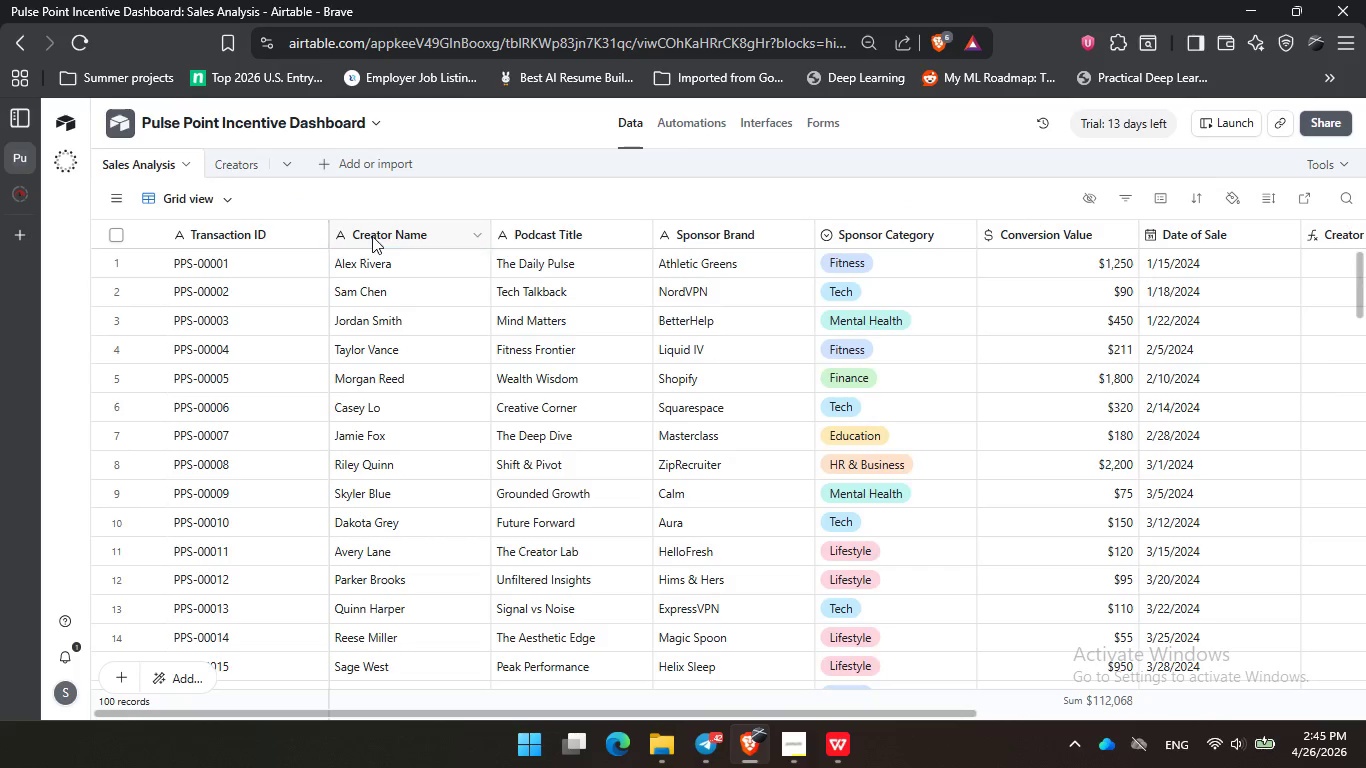 
left_click([371, 234])
 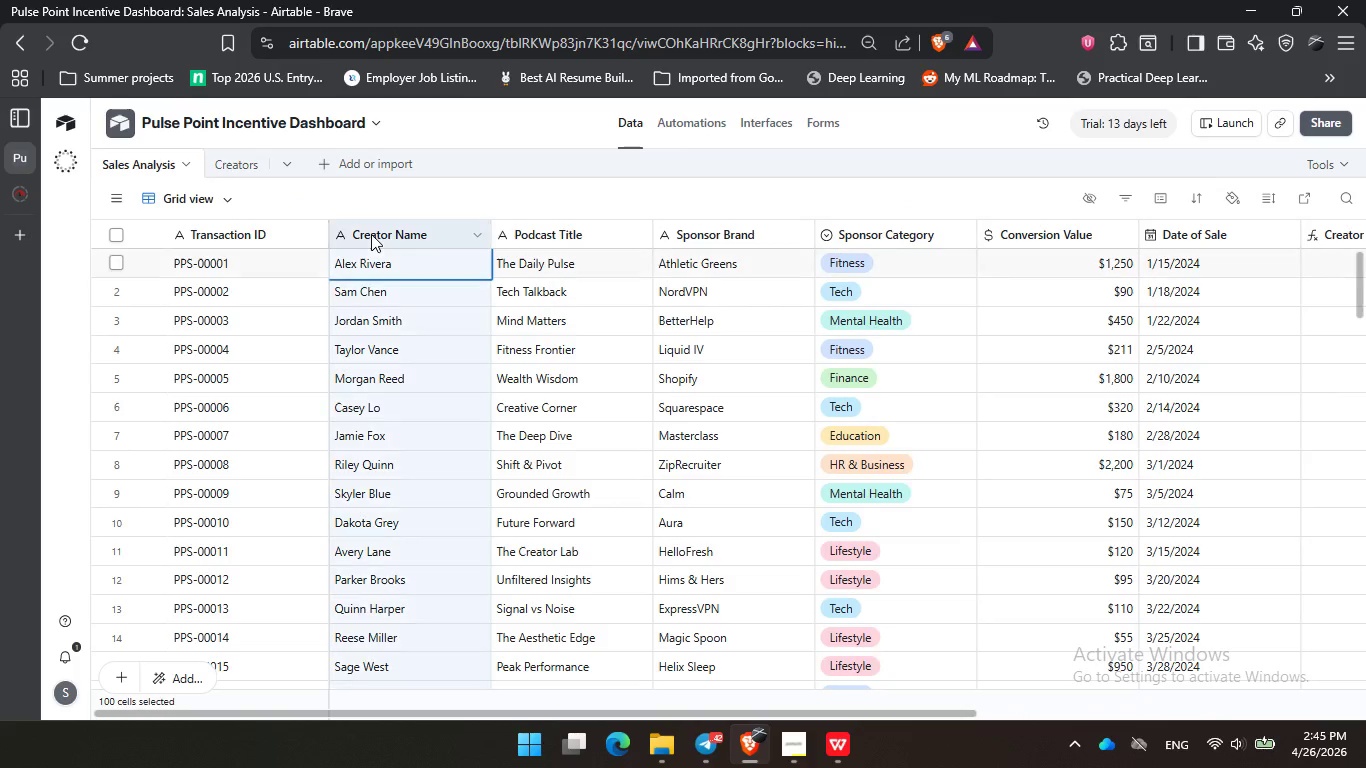 
right_click([371, 234])
 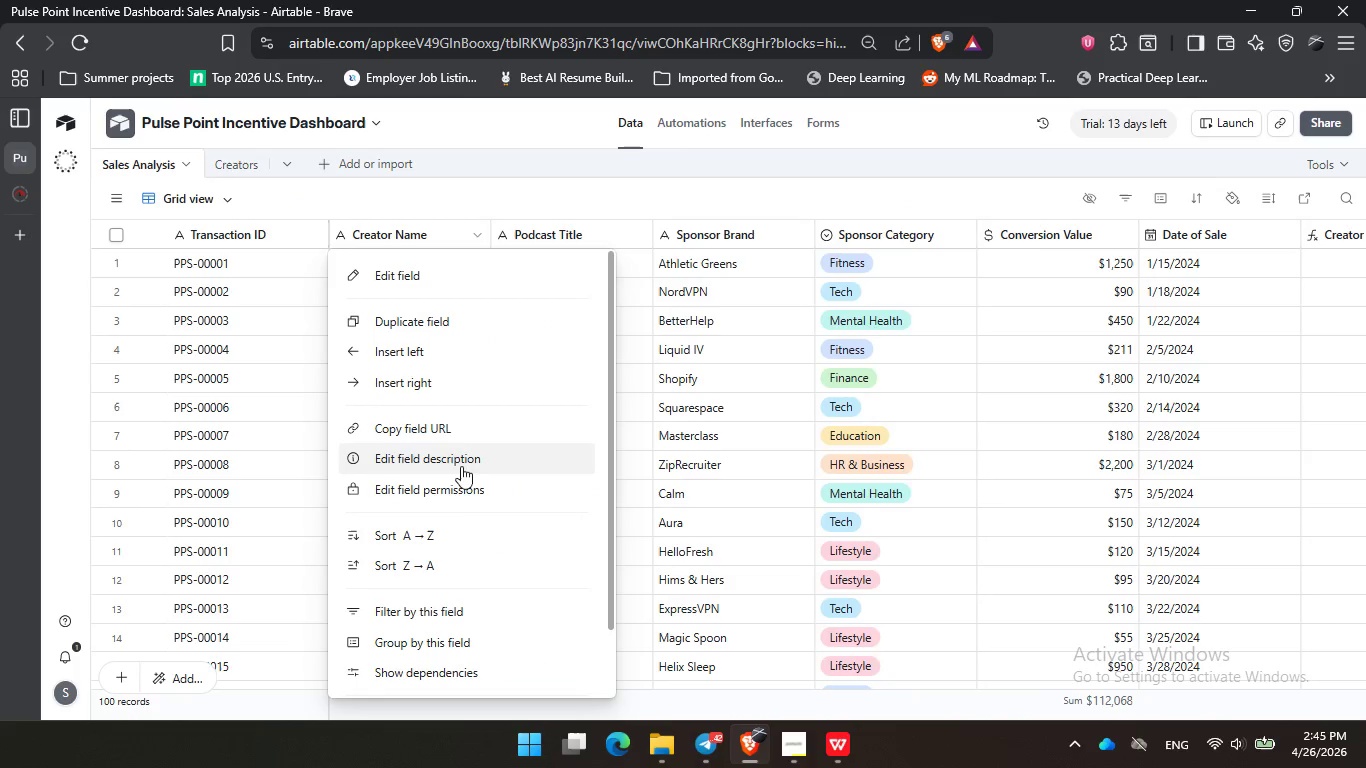 
scroll: coordinate [447, 581], scroll_direction: up, amount: 2.0
 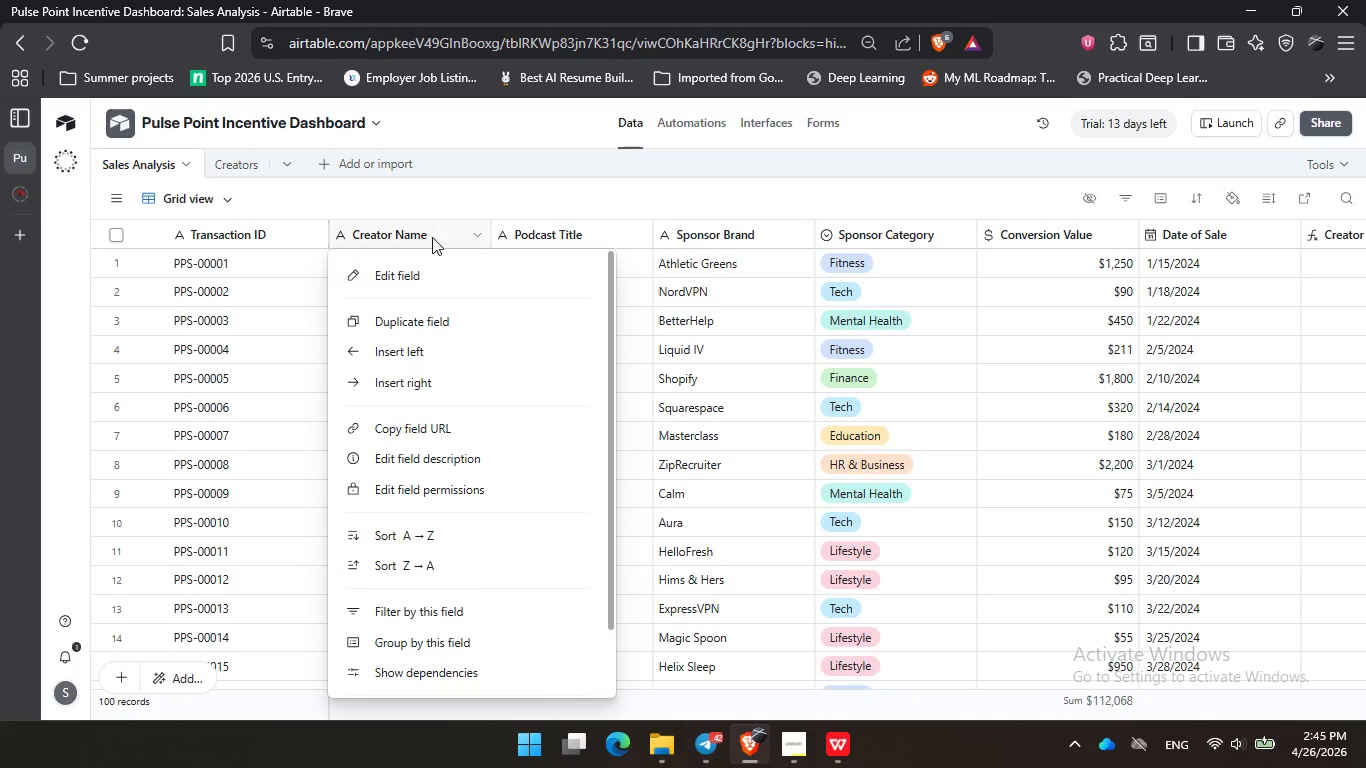 
double_click([432, 237])
 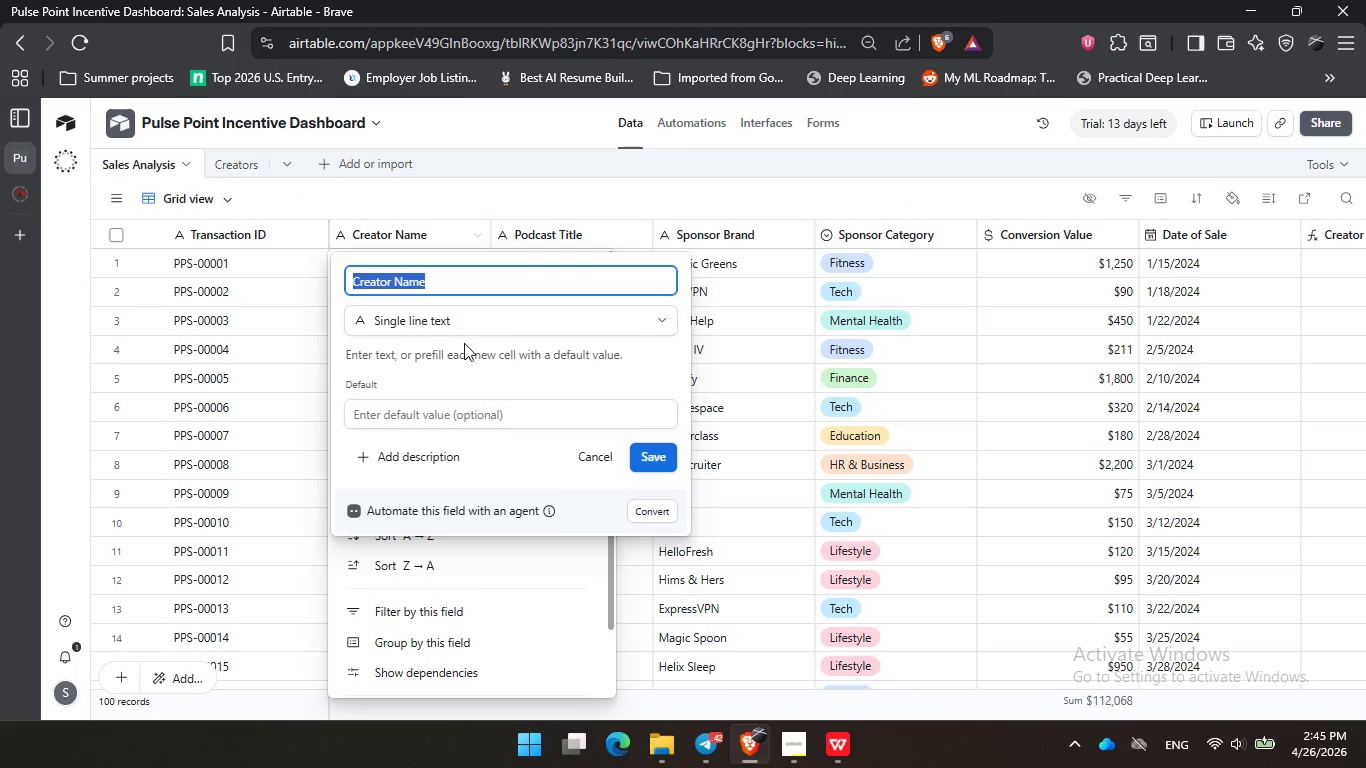 
left_click([462, 325])
 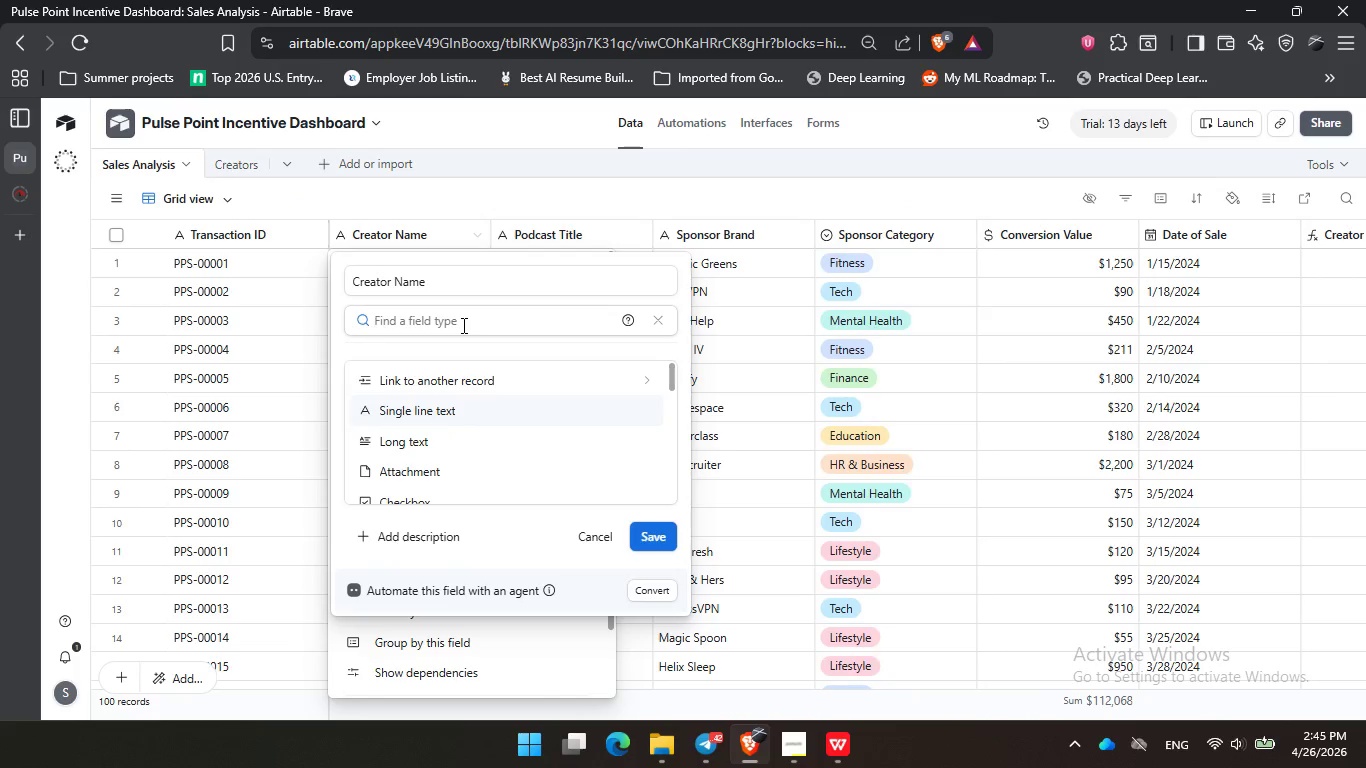 
type(link)
 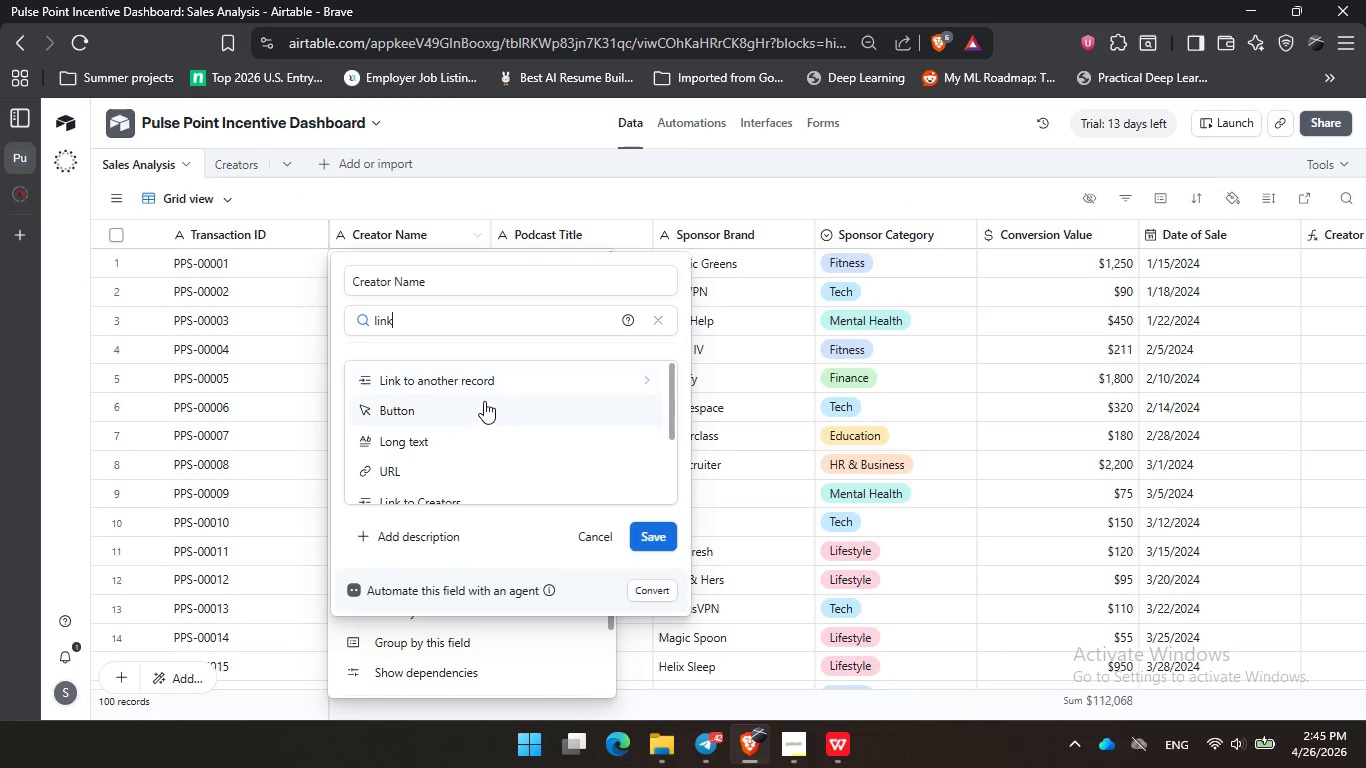 
left_click([481, 380])
 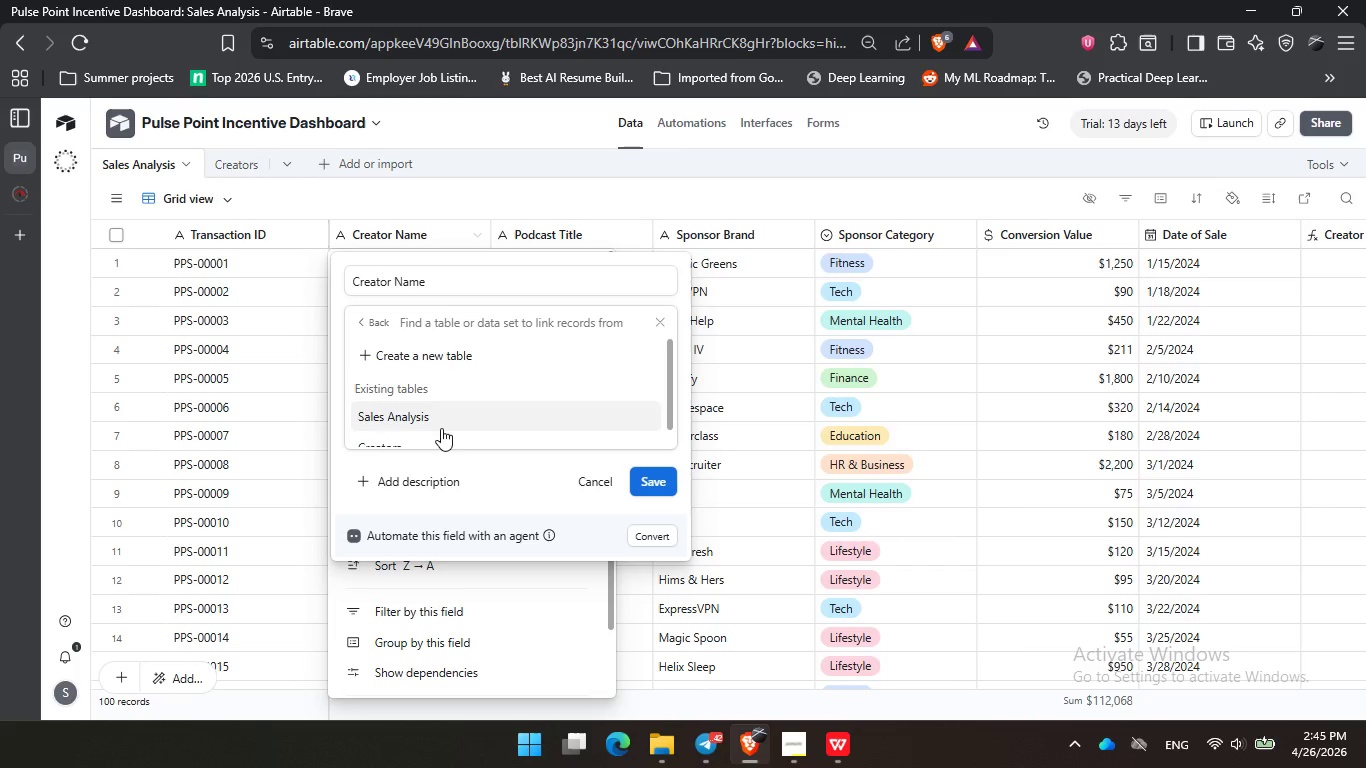 
left_click([439, 426])
 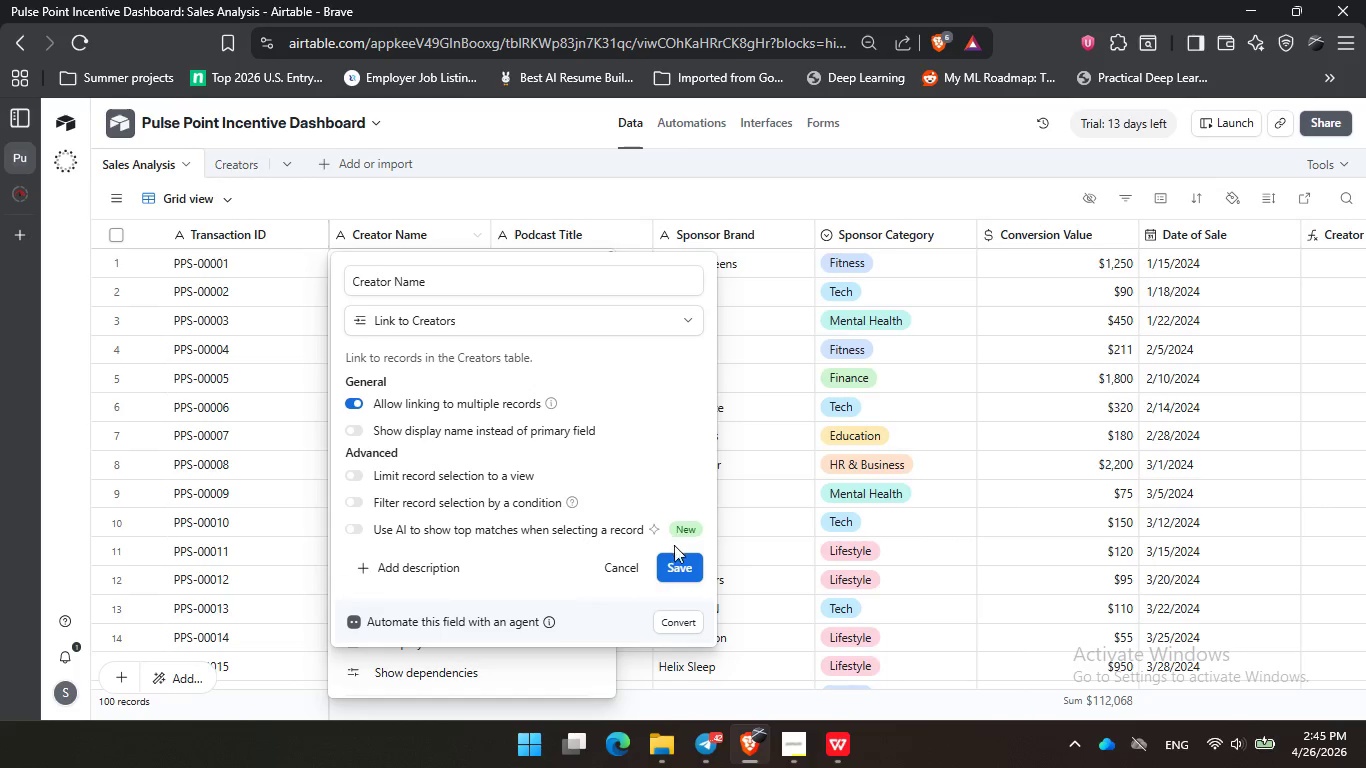 
scroll: coordinate [441, 428], scroll_direction: down, amount: 1.0
 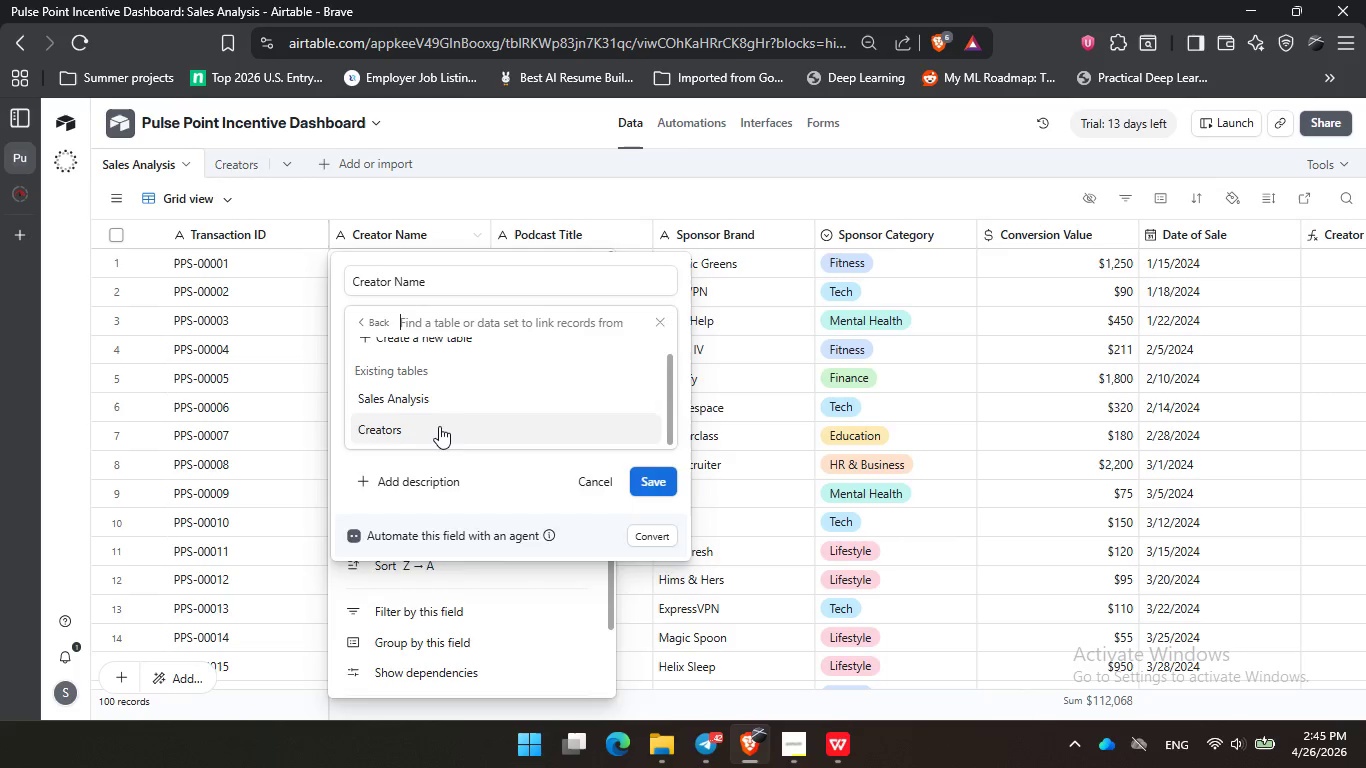 
left_click([676, 567])
 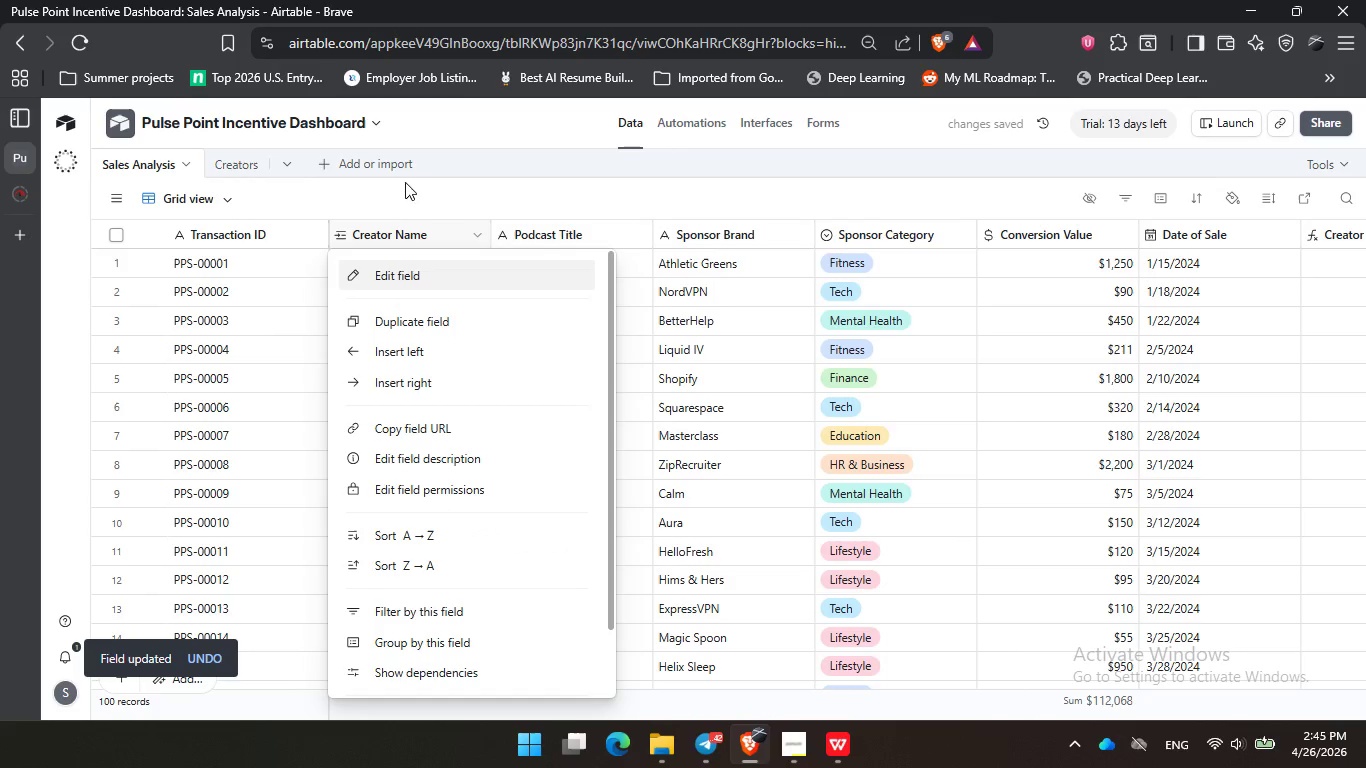 
left_click([443, 193])
 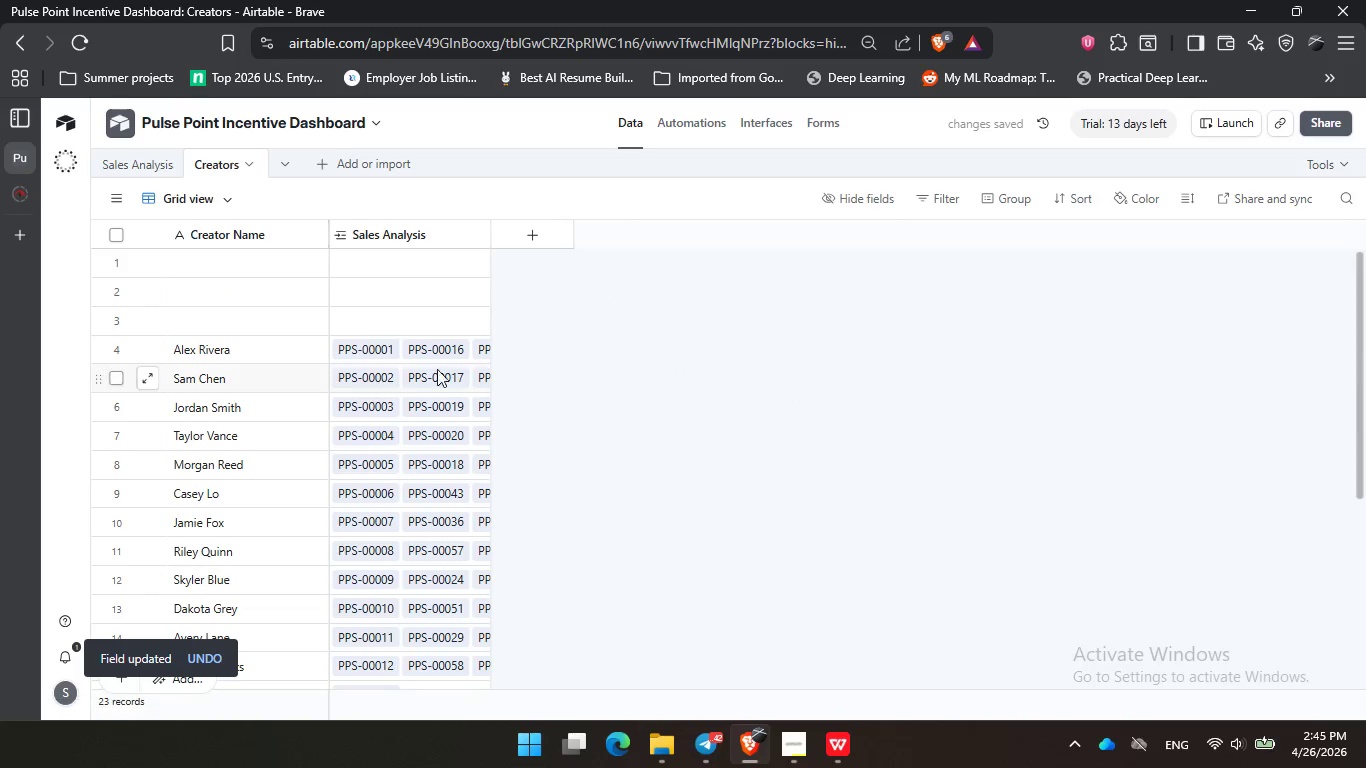 
scroll: coordinate [329, 372], scroll_direction: up, amount: 1.0
 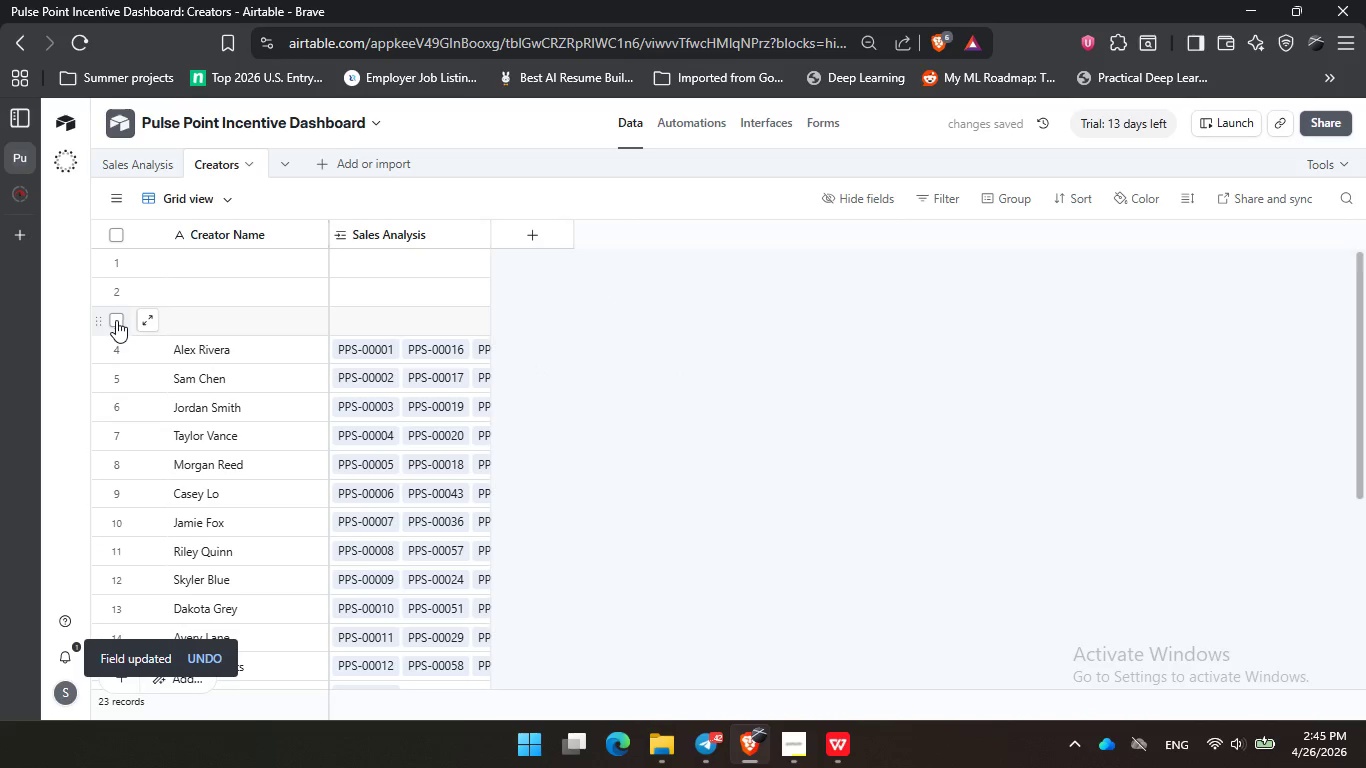 
double_click([114, 287])
 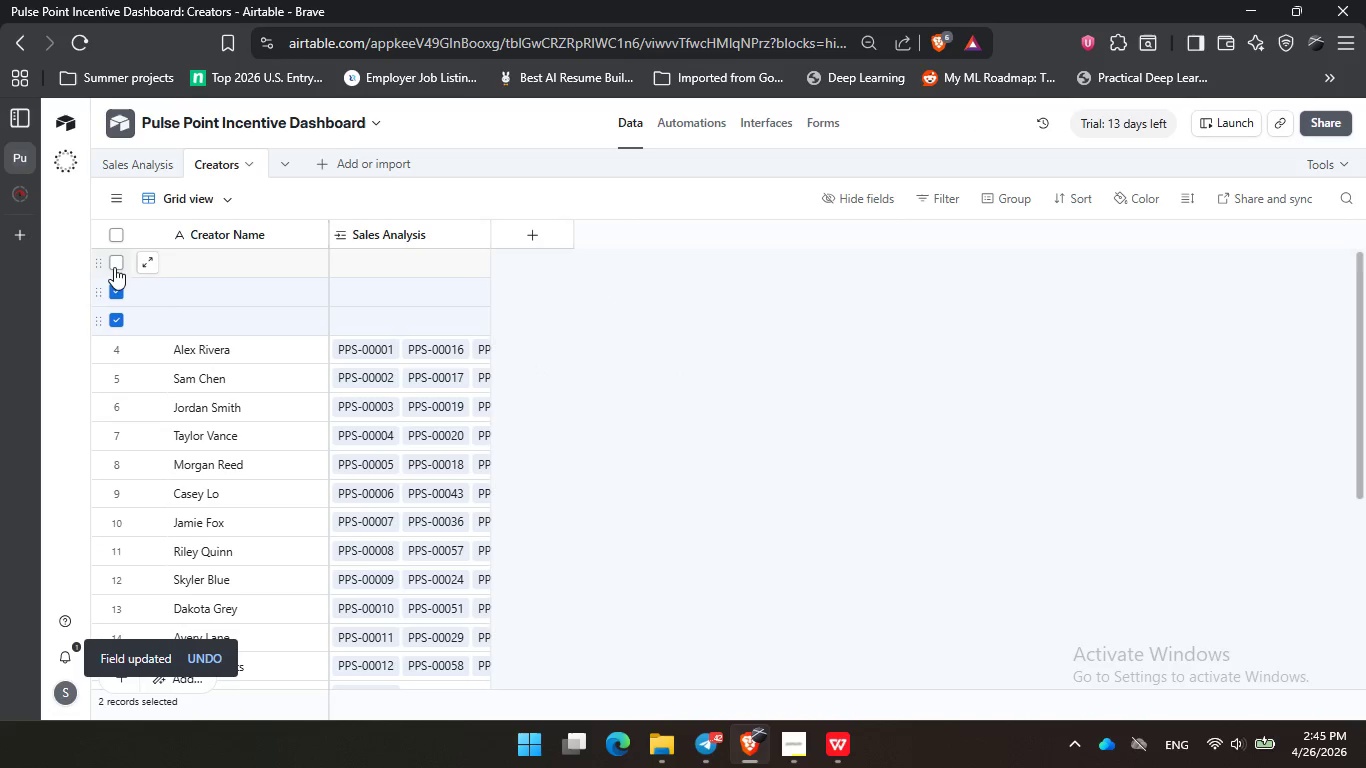 
triple_click([114, 267])
 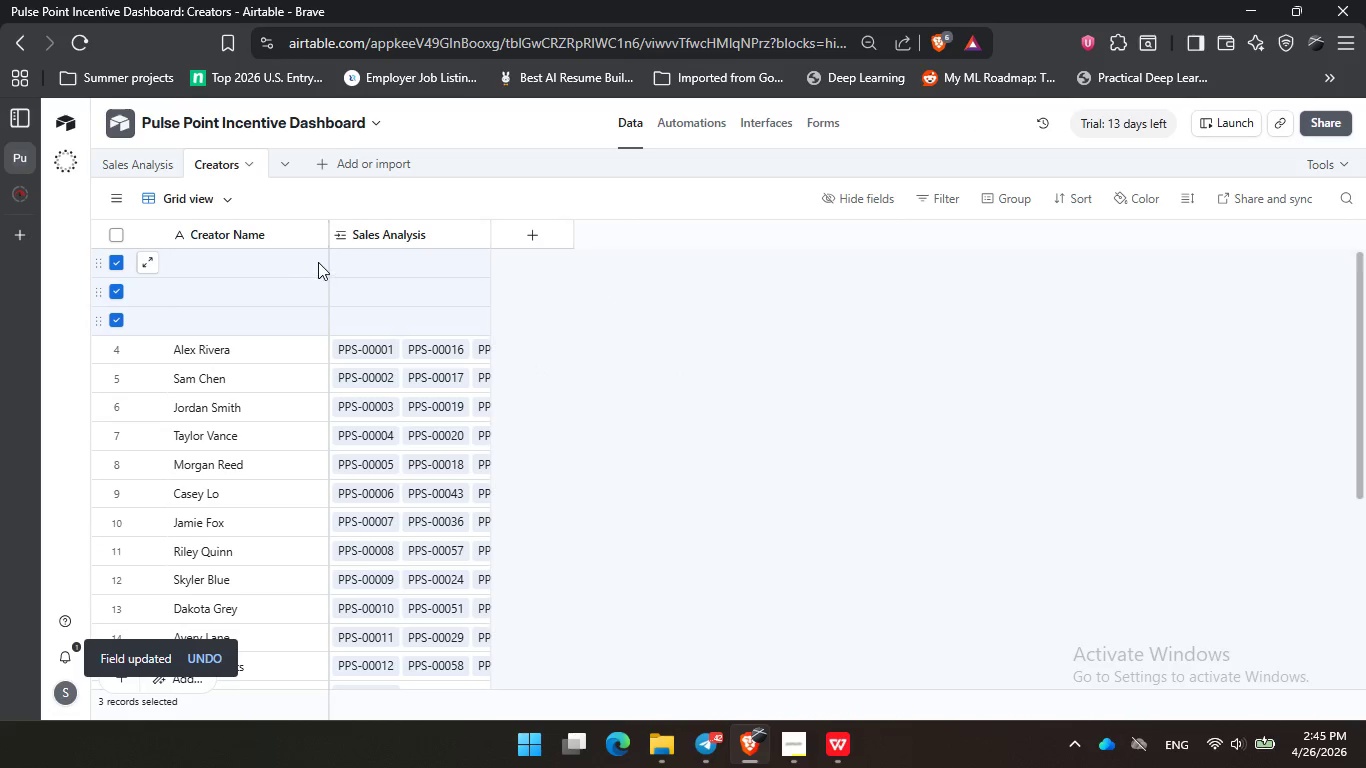 
right_click([318, 261])
 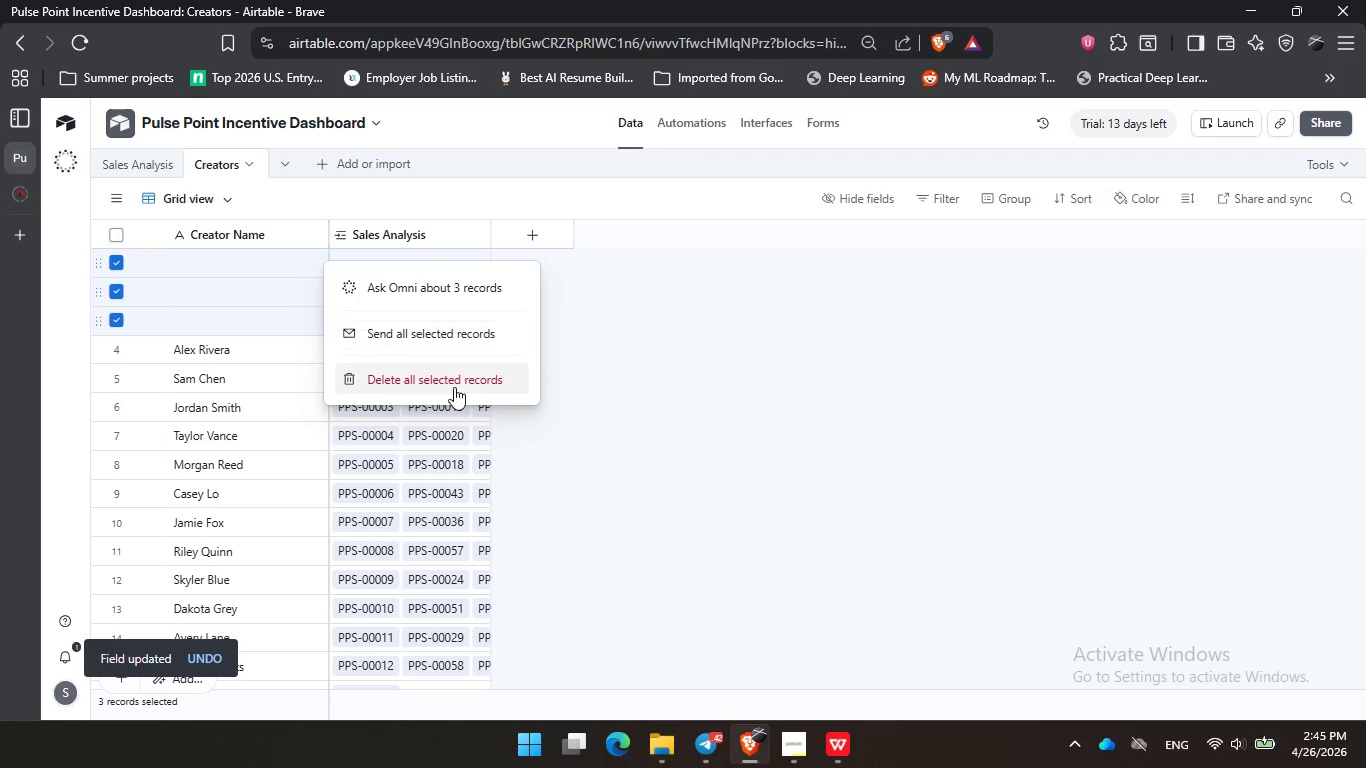 
left_click([454, 387])
 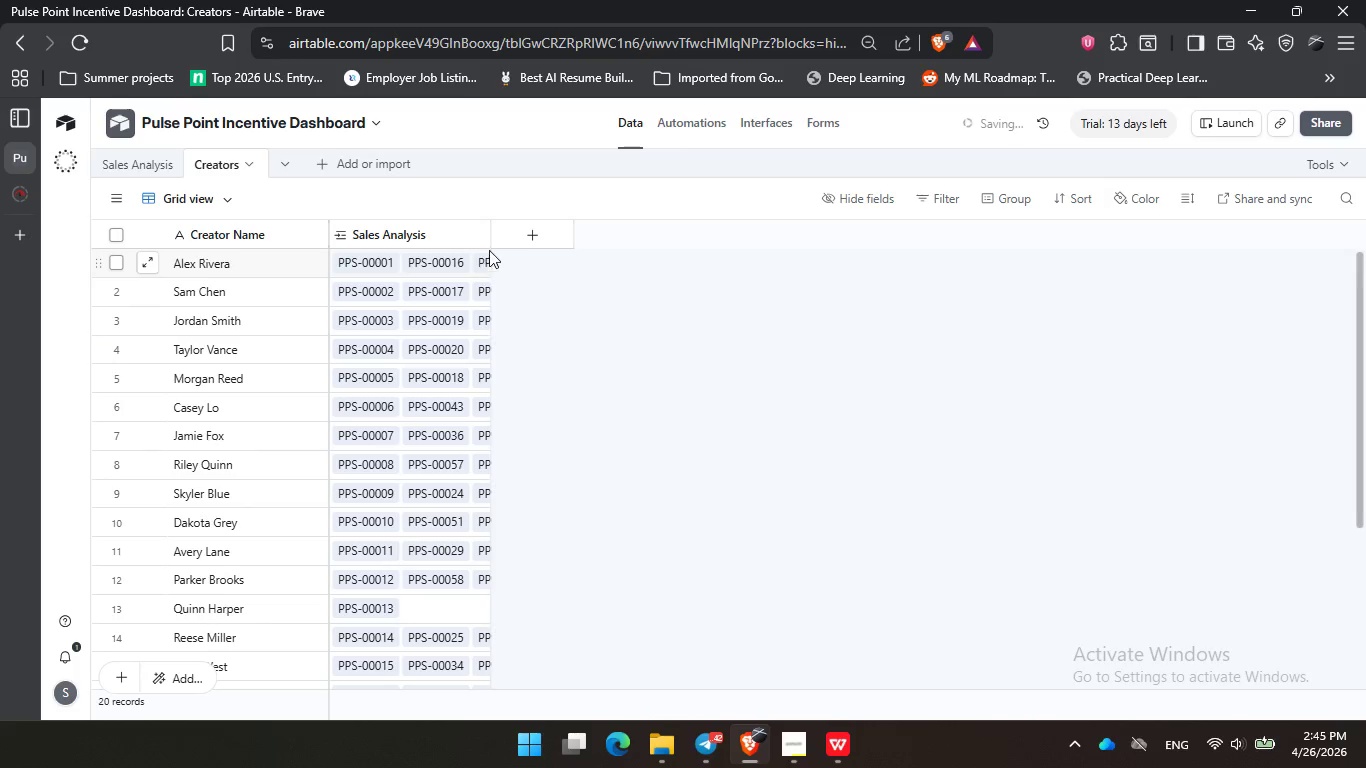 
left_click([489, 240])
 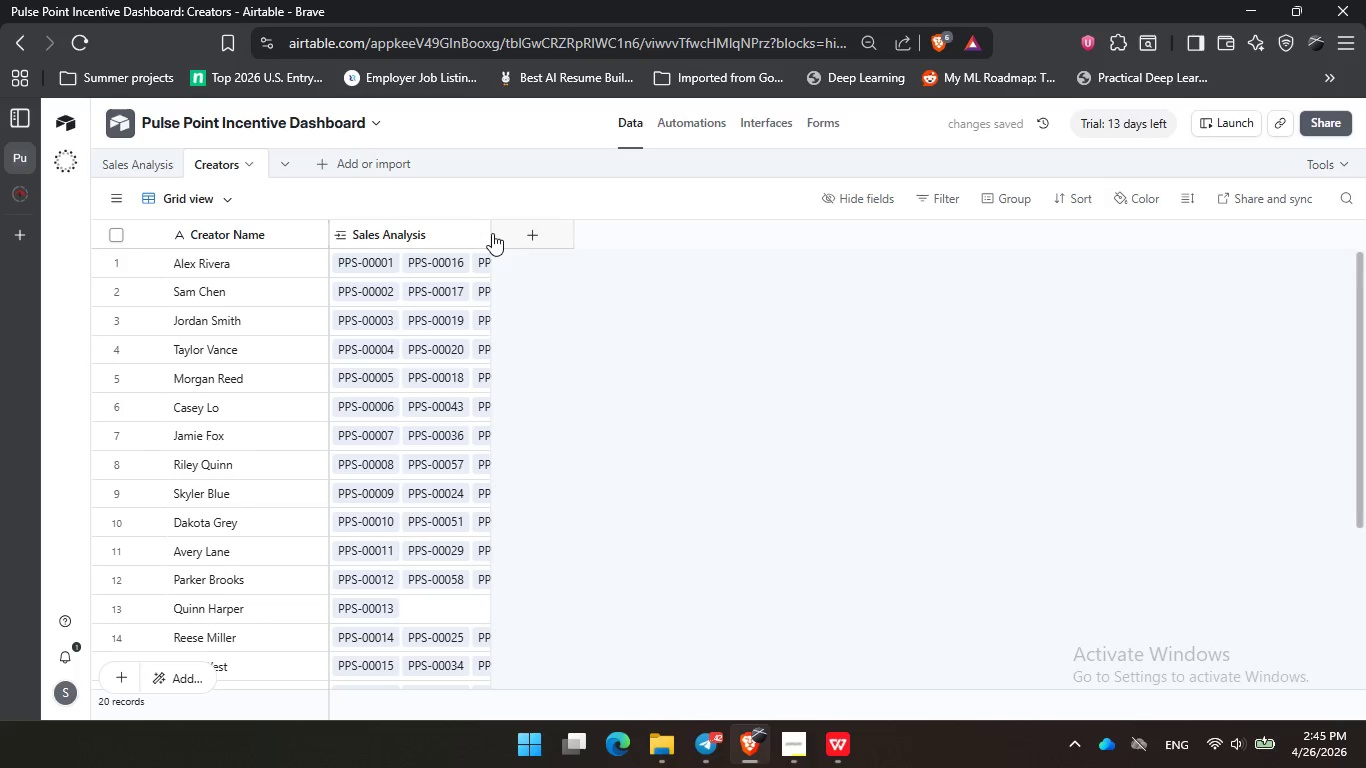 
left_click([492, 233])
 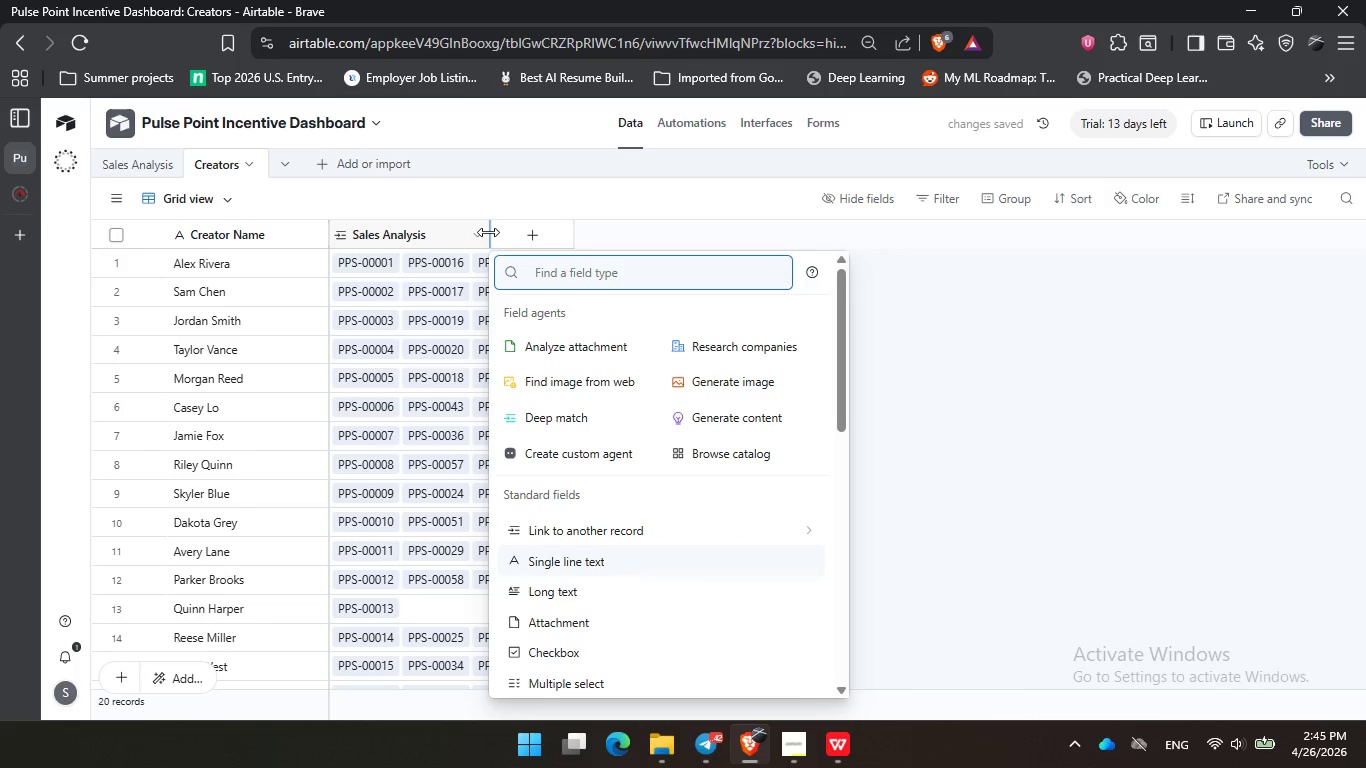 
left_click_drag(start_coordinate=[488, 232], to_coordinate=[560, 232])
 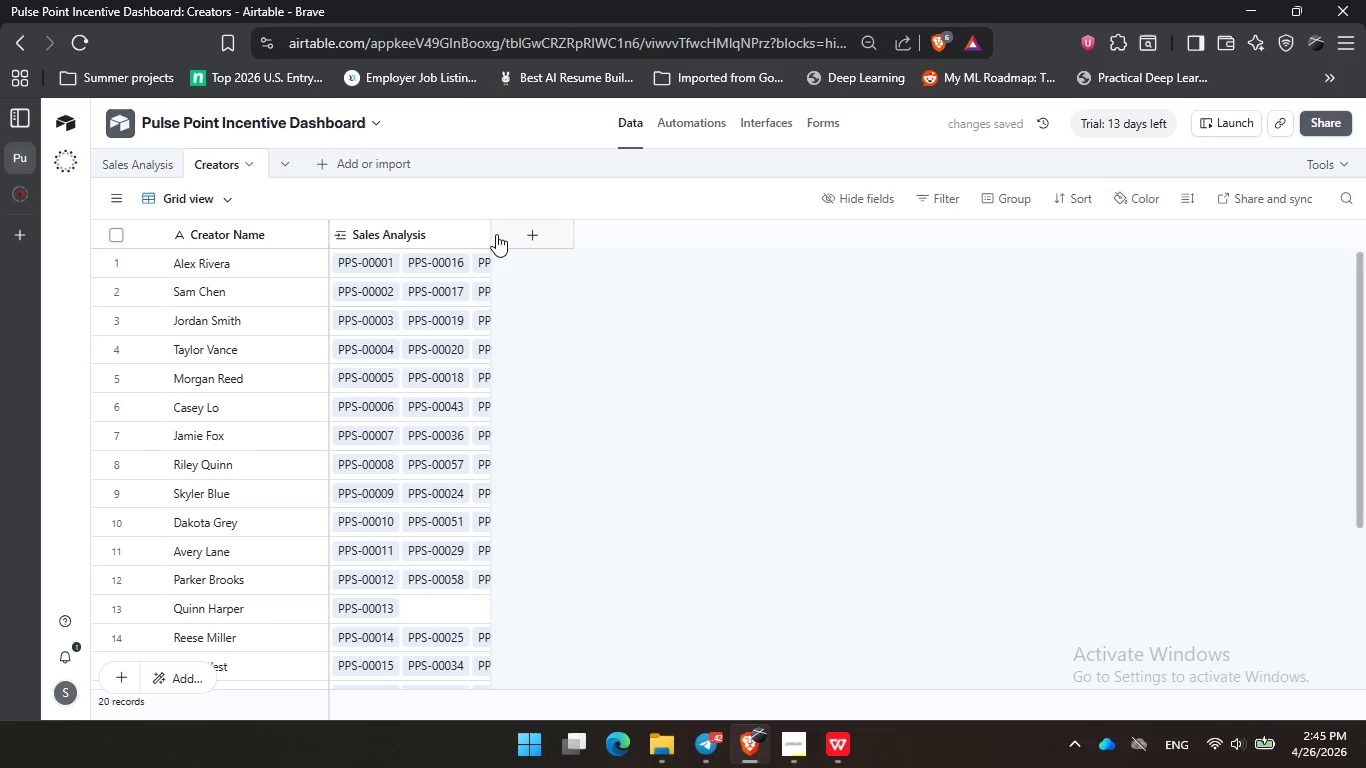 
left_click_drag(start_coordinate=[489, 234], to_coordinate=[610, 234])
 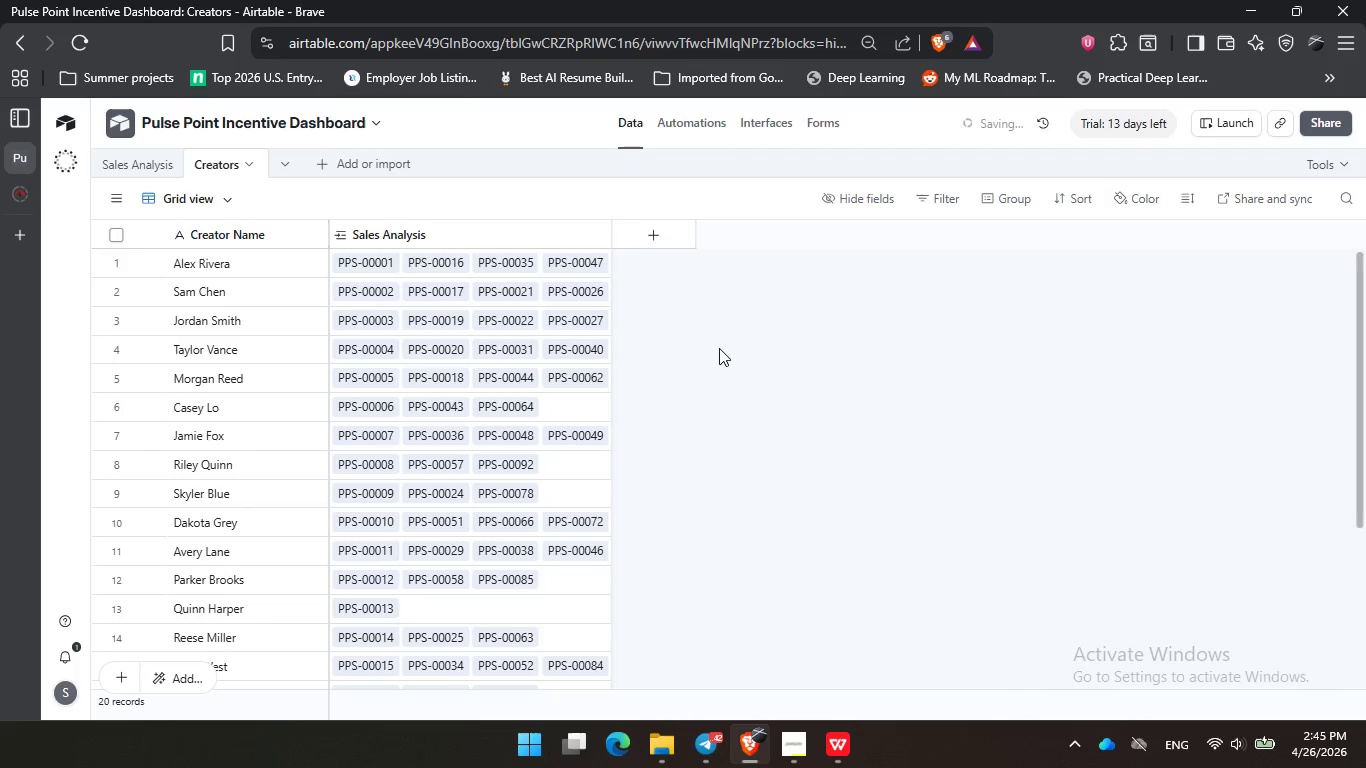 
left_click([723, 351])
 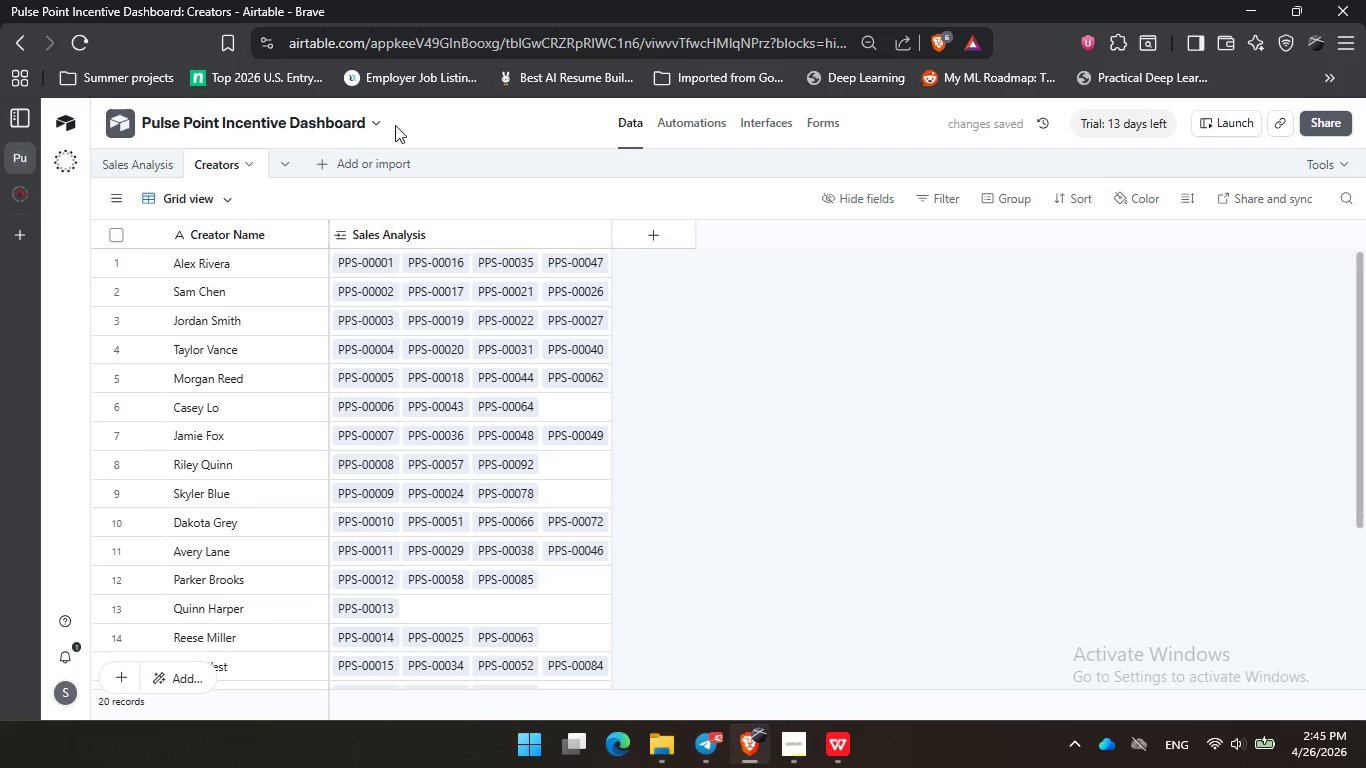 
left_click([147, 159])
 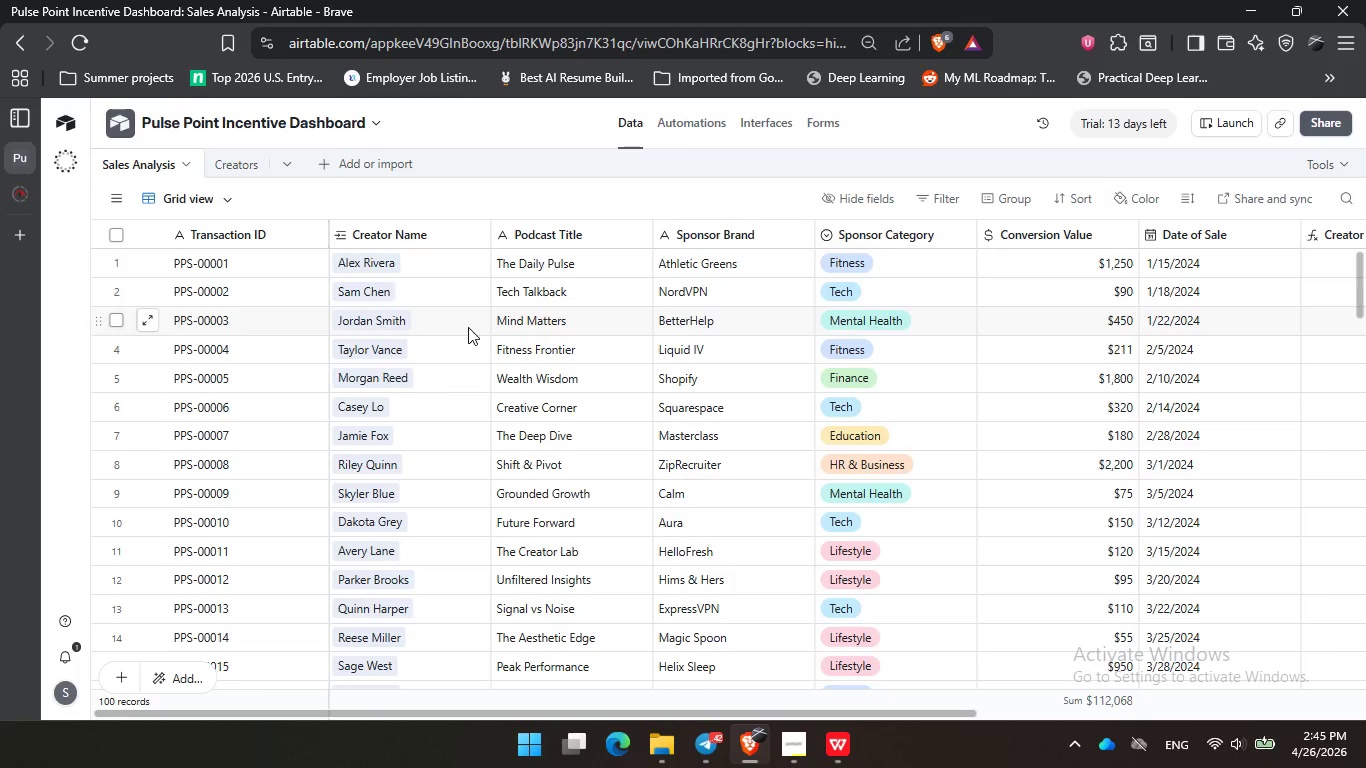 
wait(8.8)
 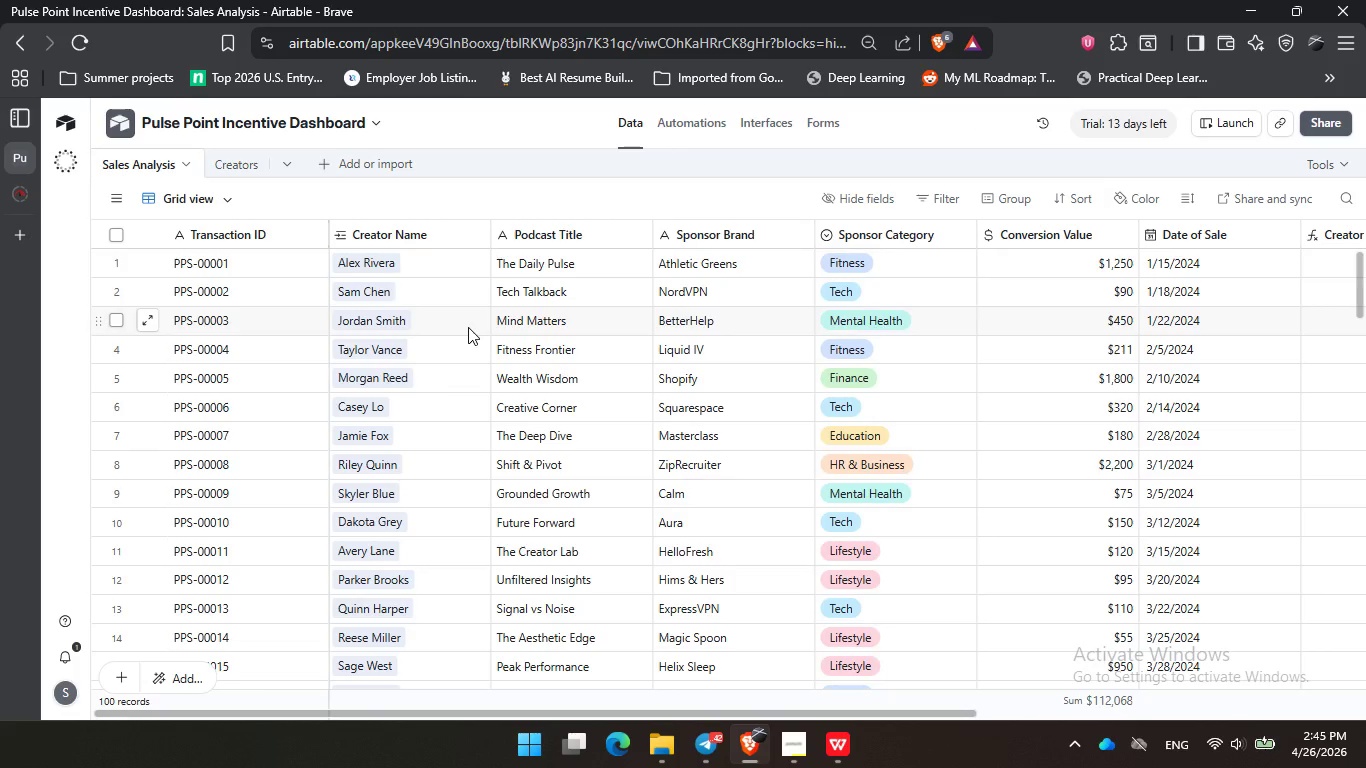 
left_click([242, 166])
 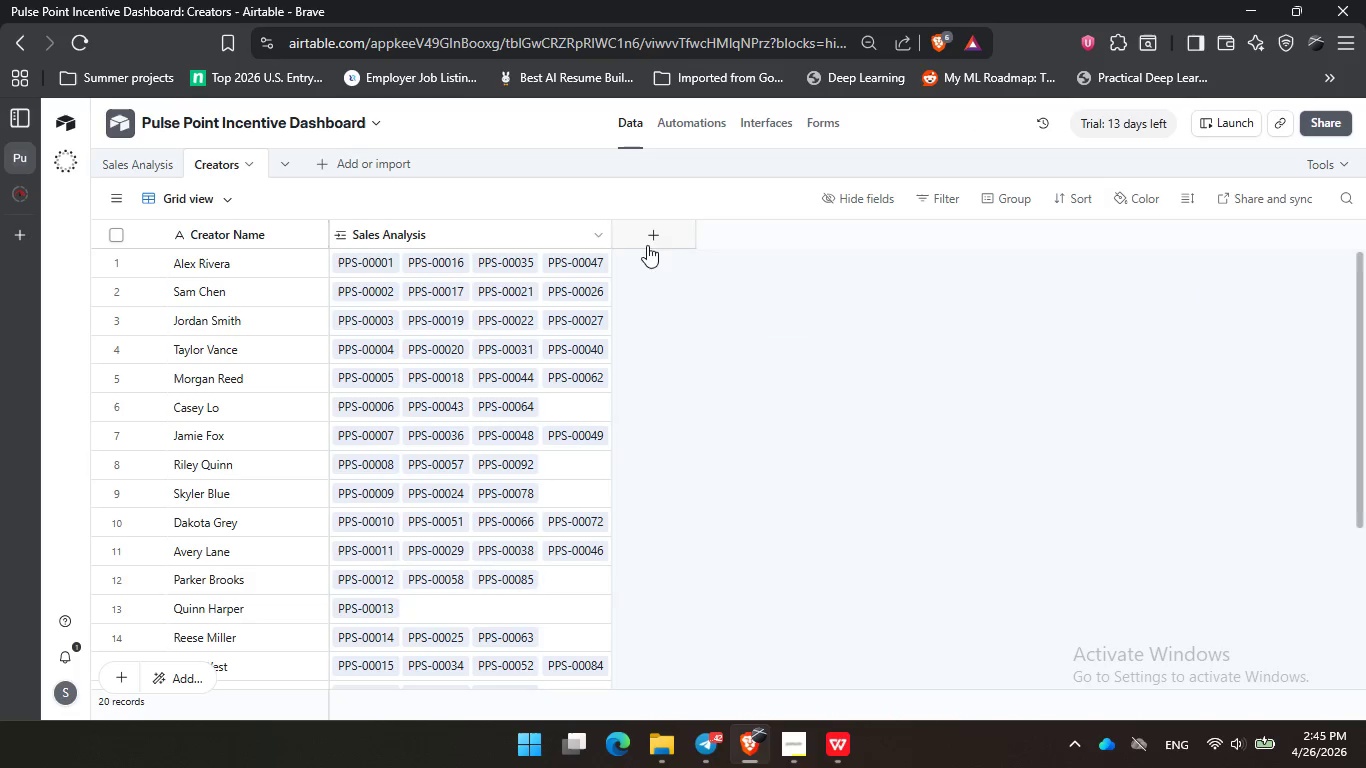 
left_click([670, 242])
 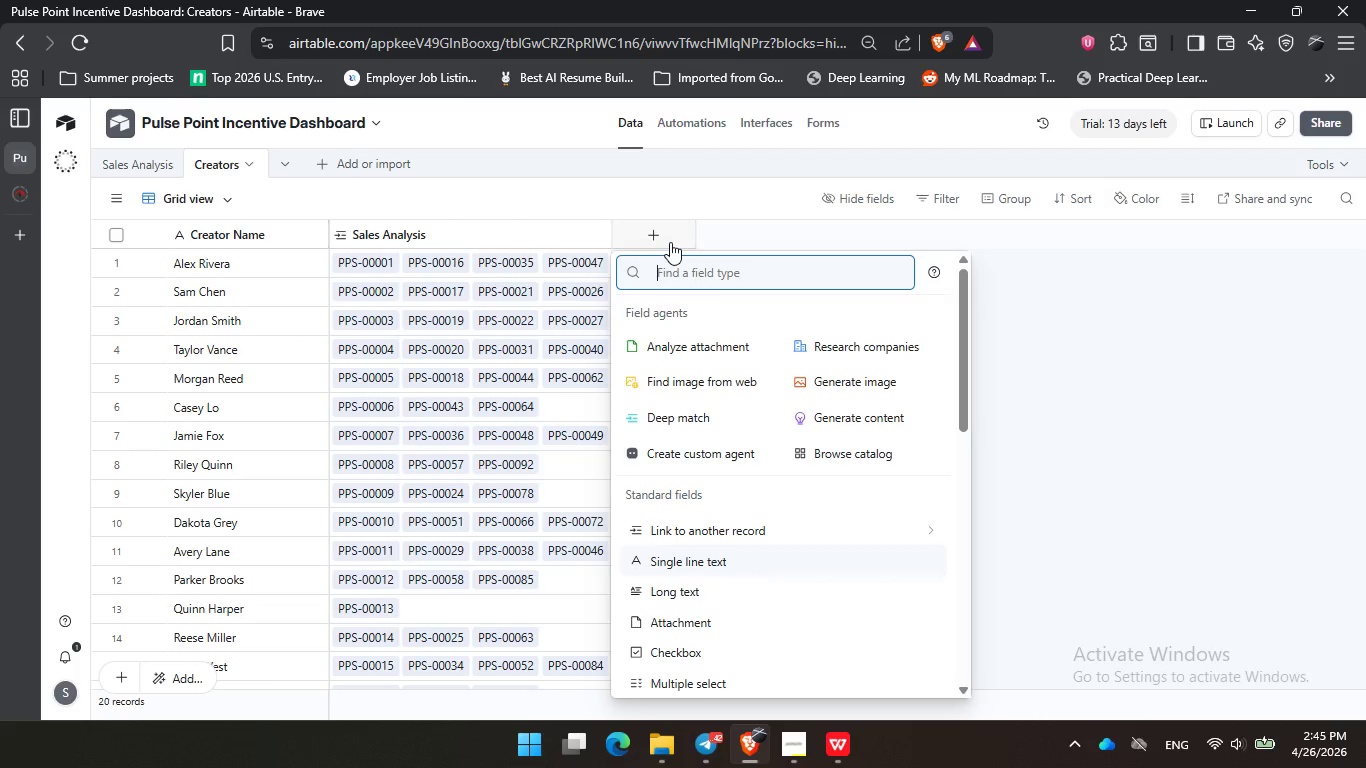 
wait(12.86)
 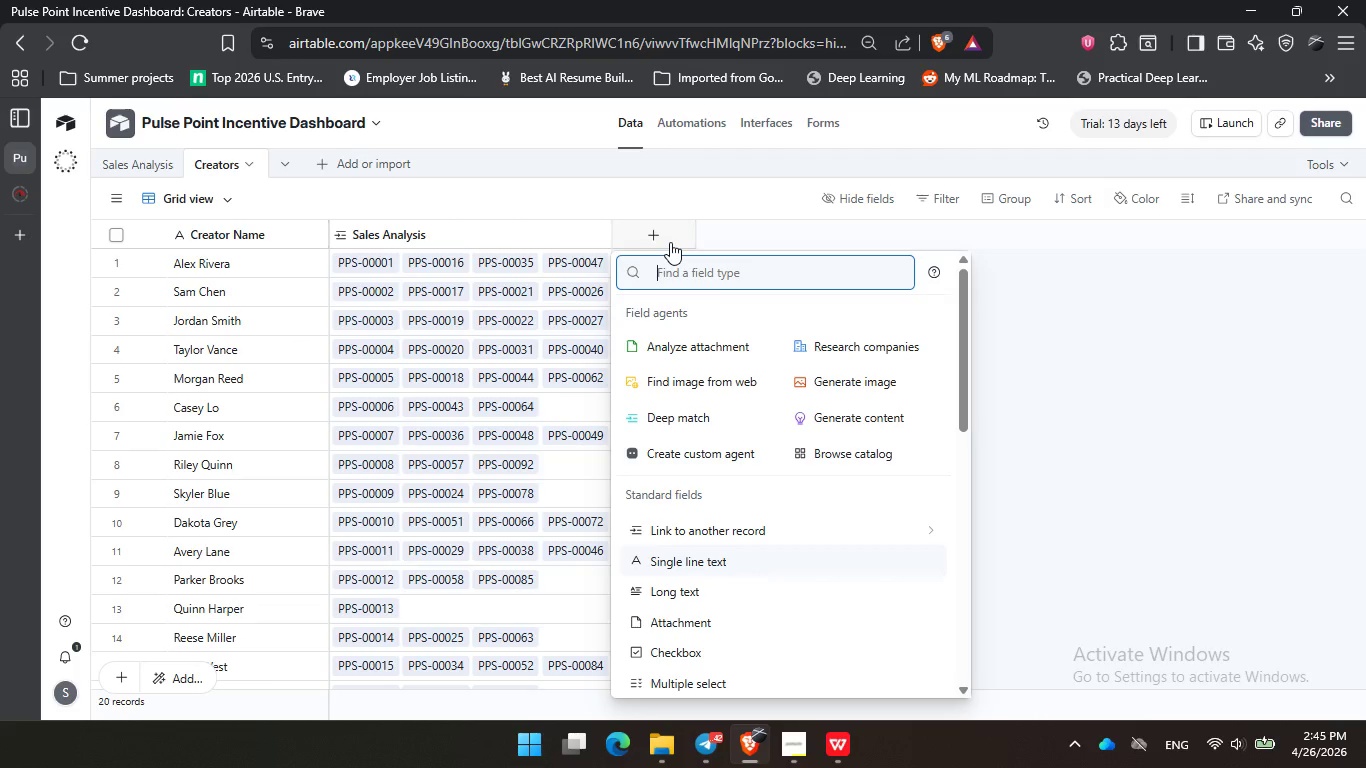 
type(tot)
key(Backspace)
key(Backspace)
key(Backspace)
type(roo)
key(Backspace)
type(l)
 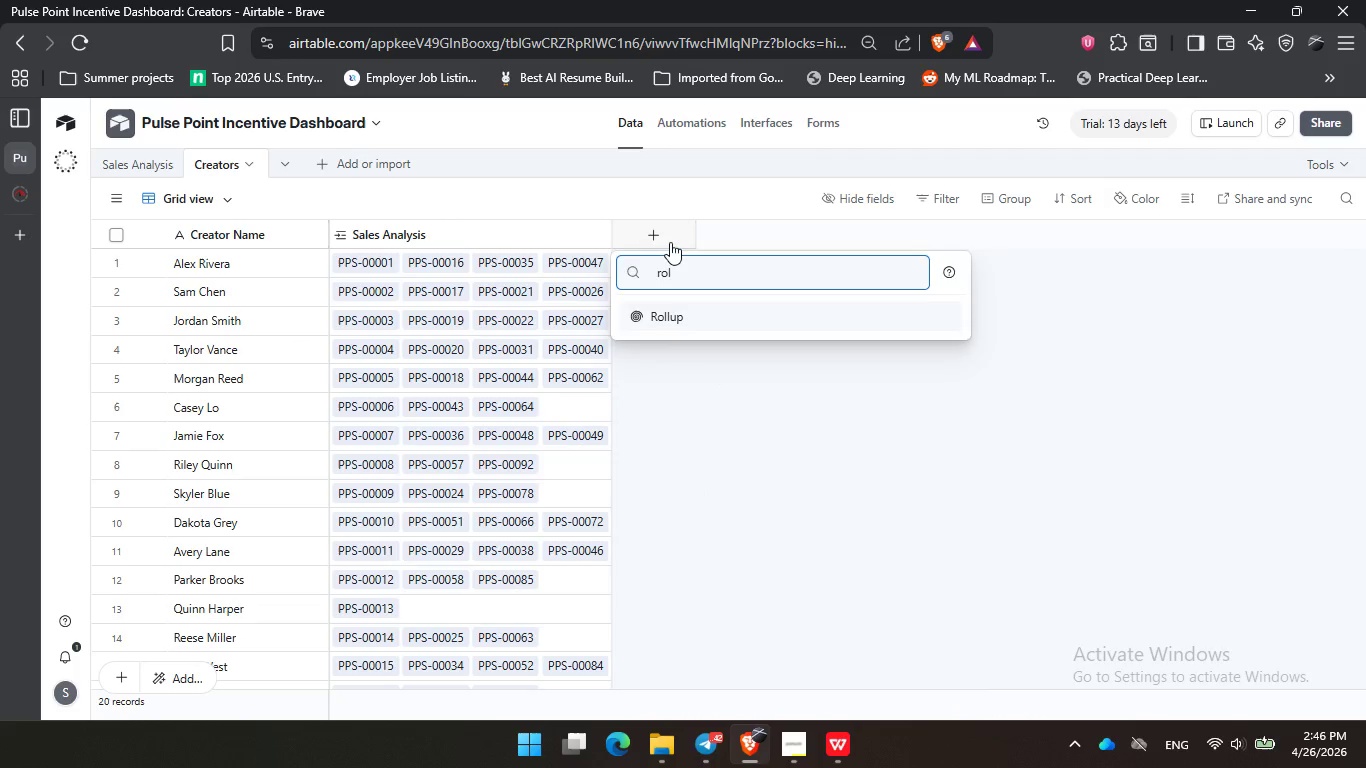 
key(Enter)
 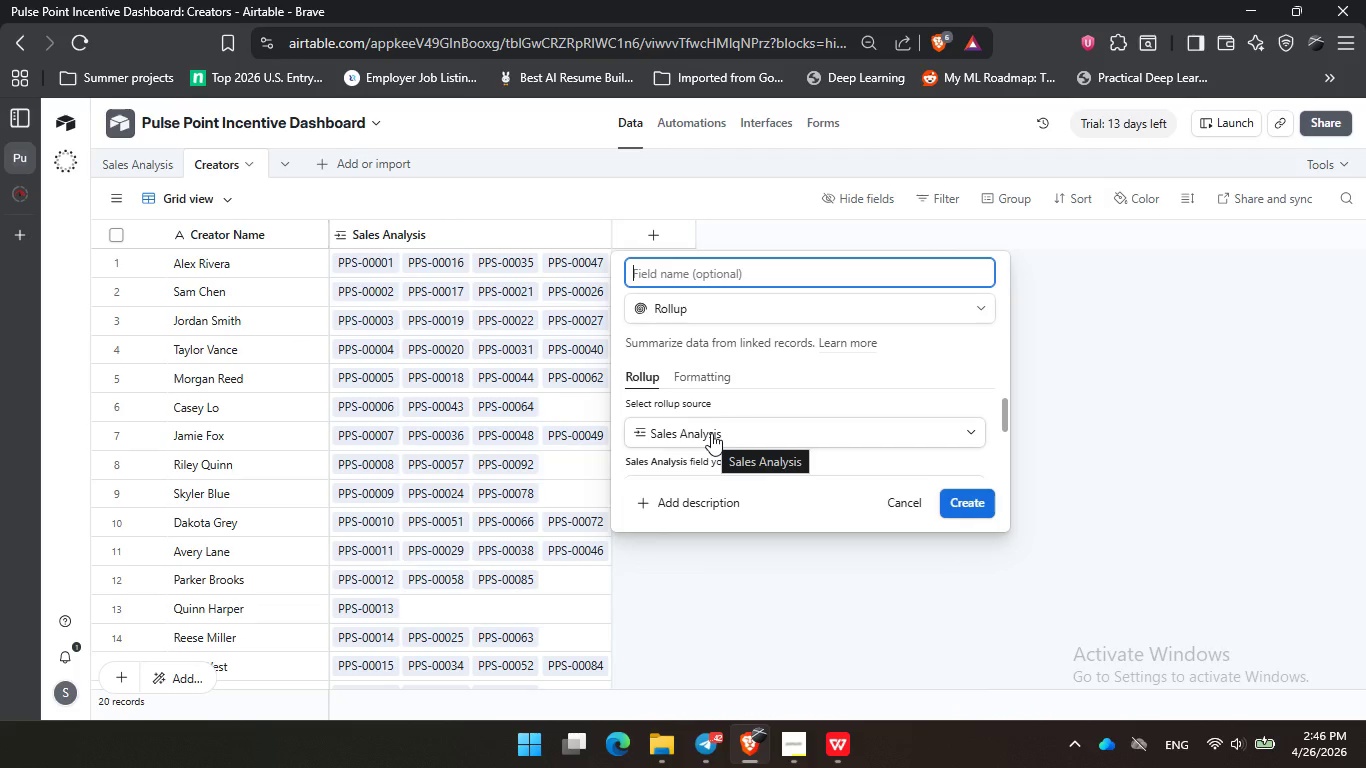 
wait(6.02)
 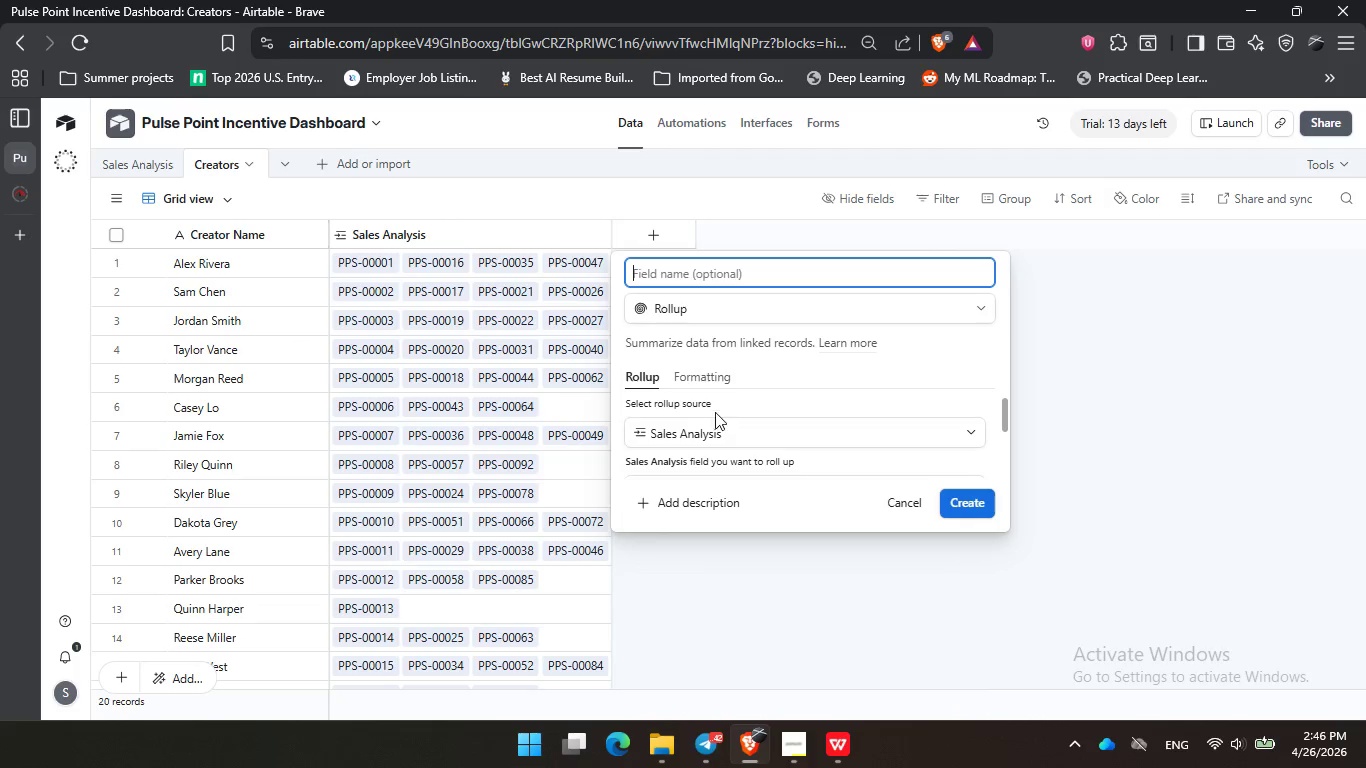 
scroll: coordinate [730, 419], scroll_direction: down, amount: 1.0
 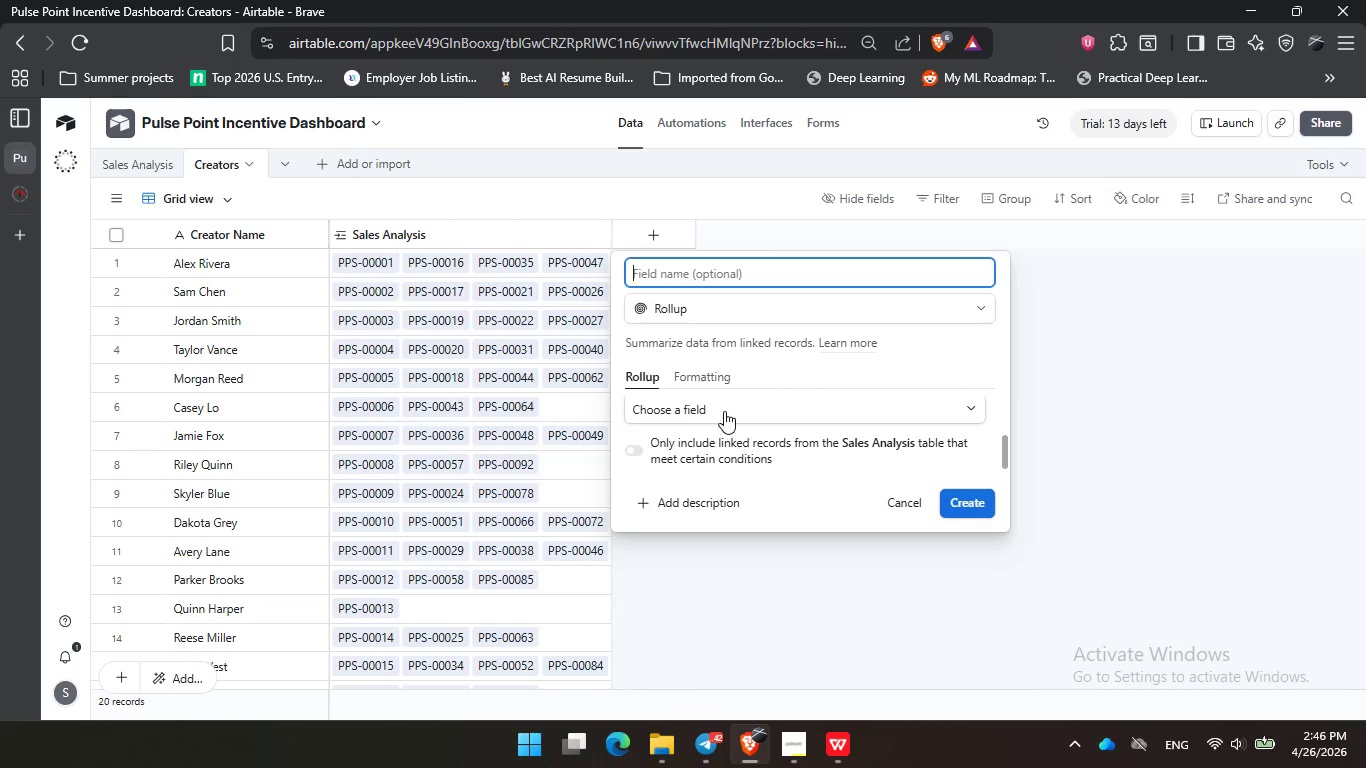 
left_click([724, 409])
 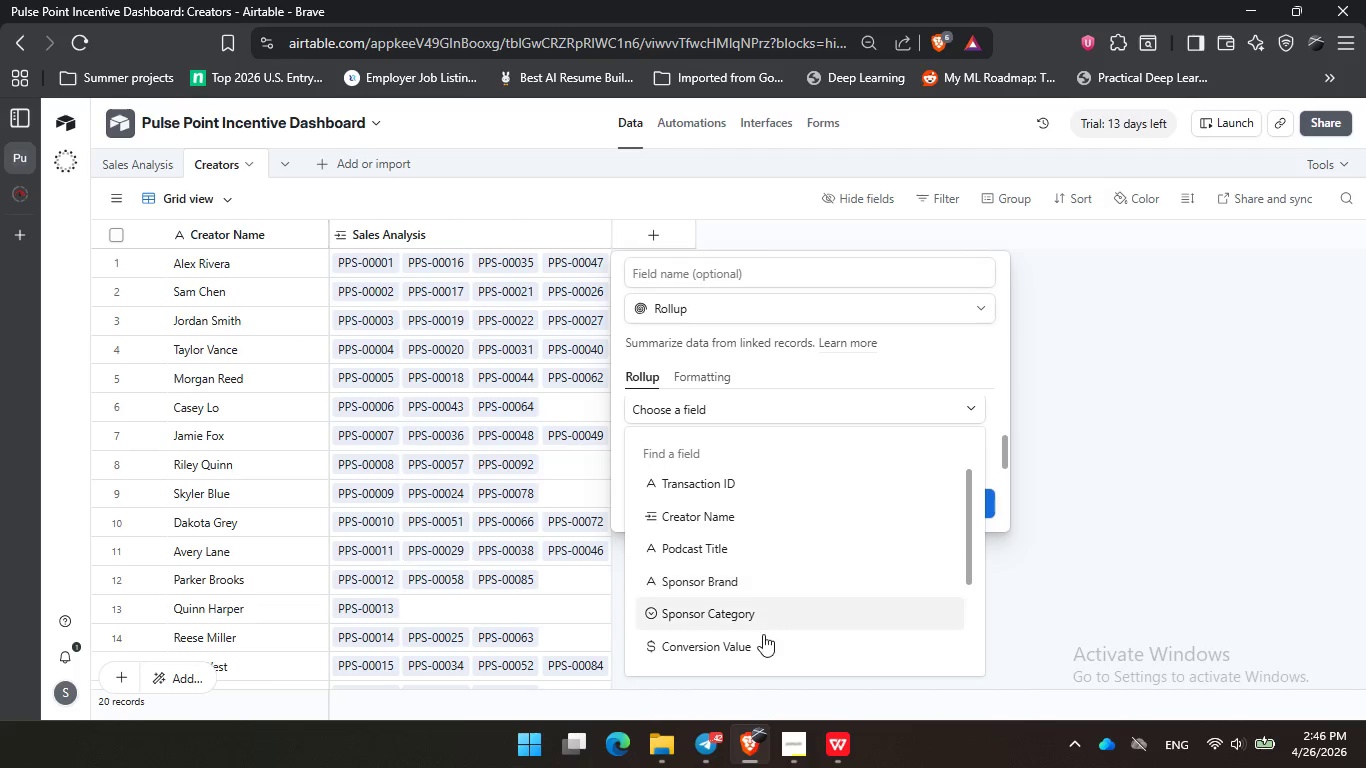 
left_click([761, 640])
 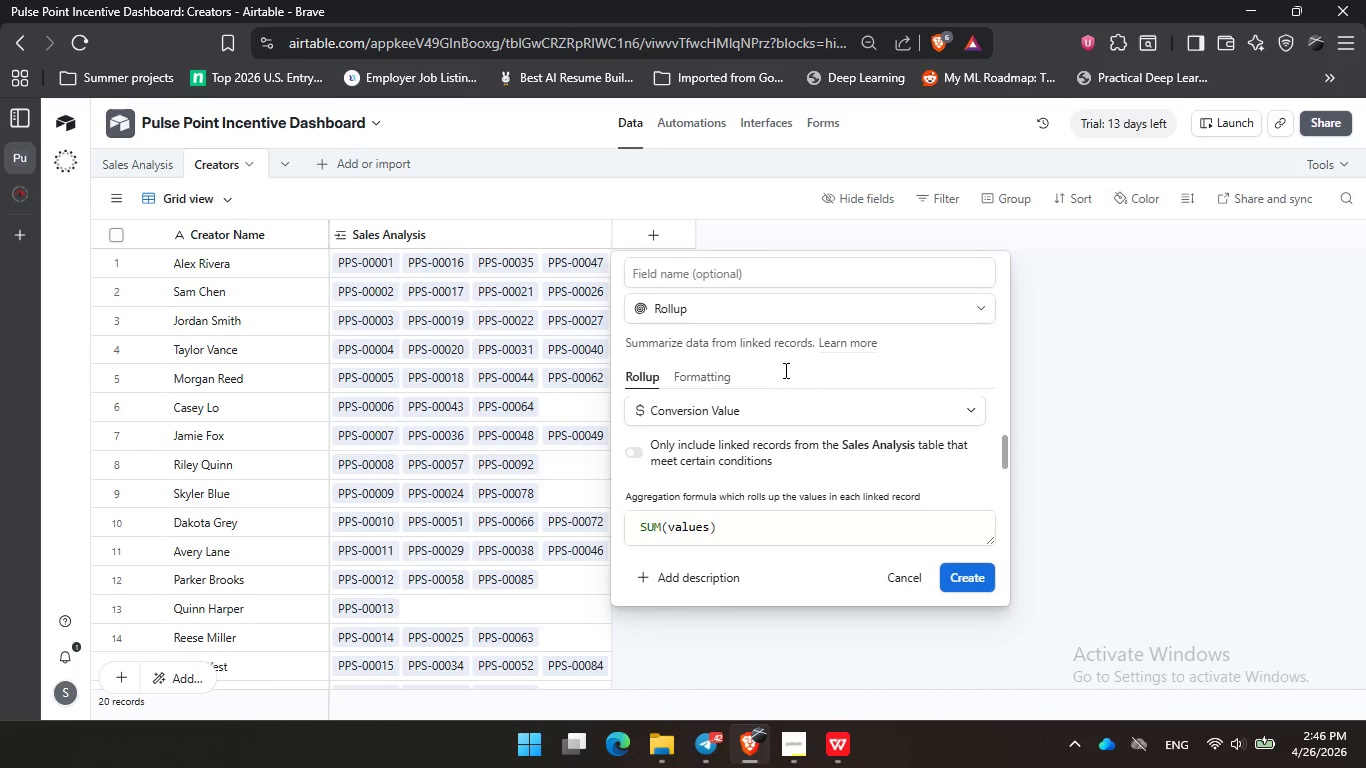 
left_click([958, 580])
 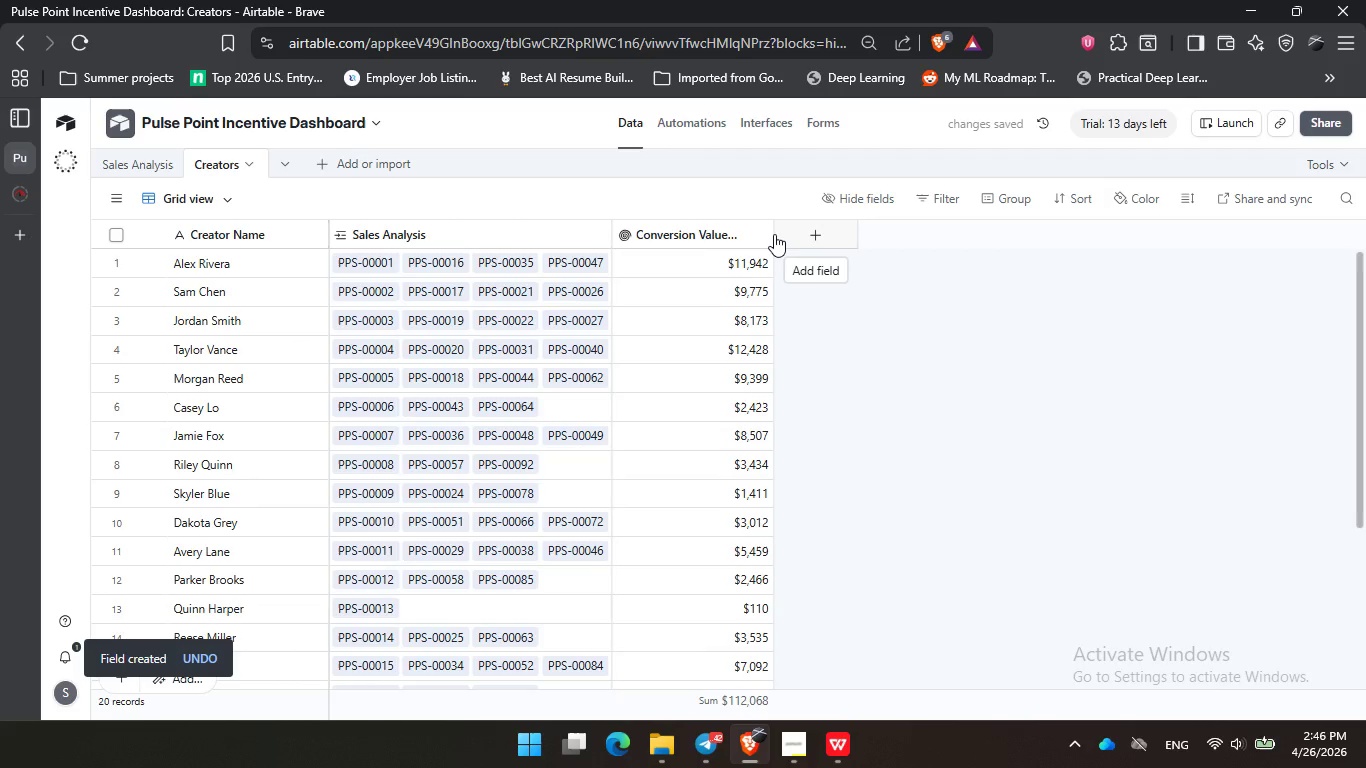 
left_click_drag(start_coordinate=[771, 235], to_coordinate=[780, 233])
 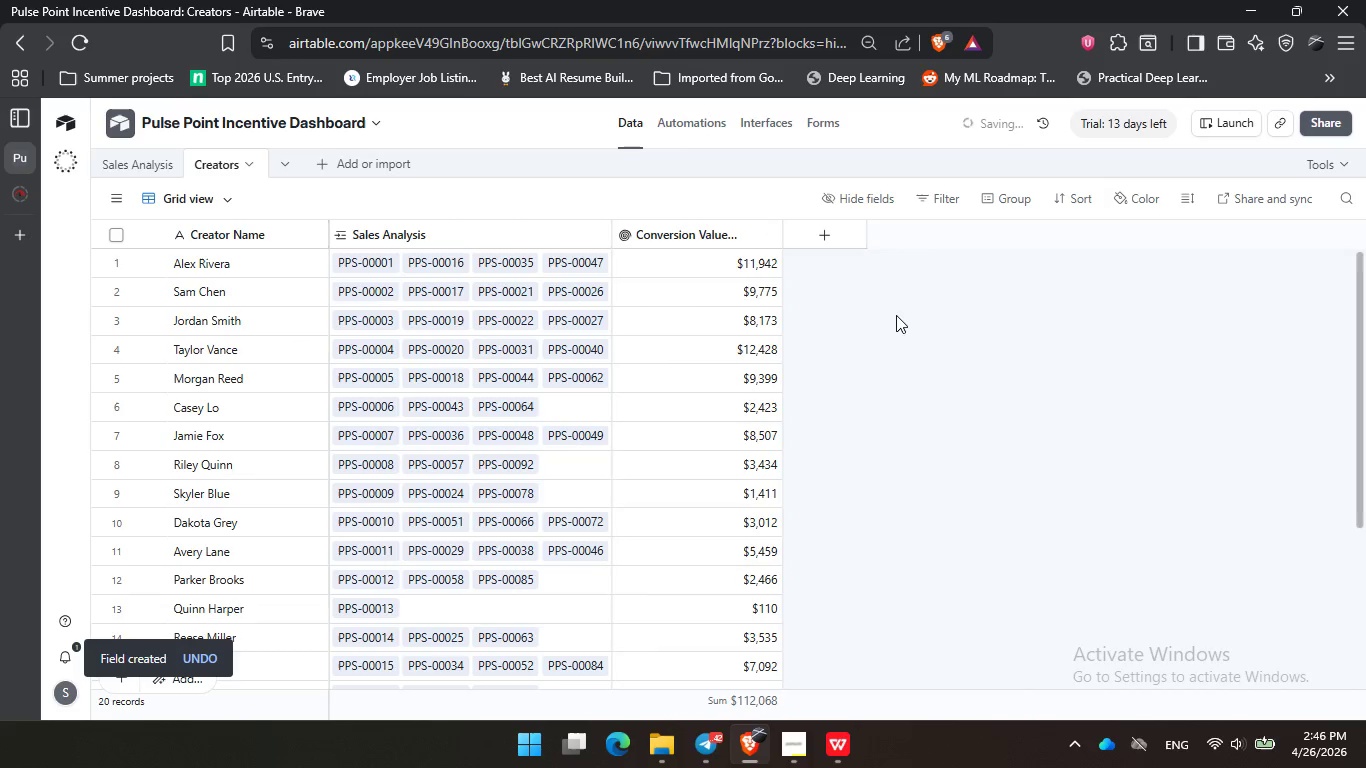 
left_click([896, 315])
 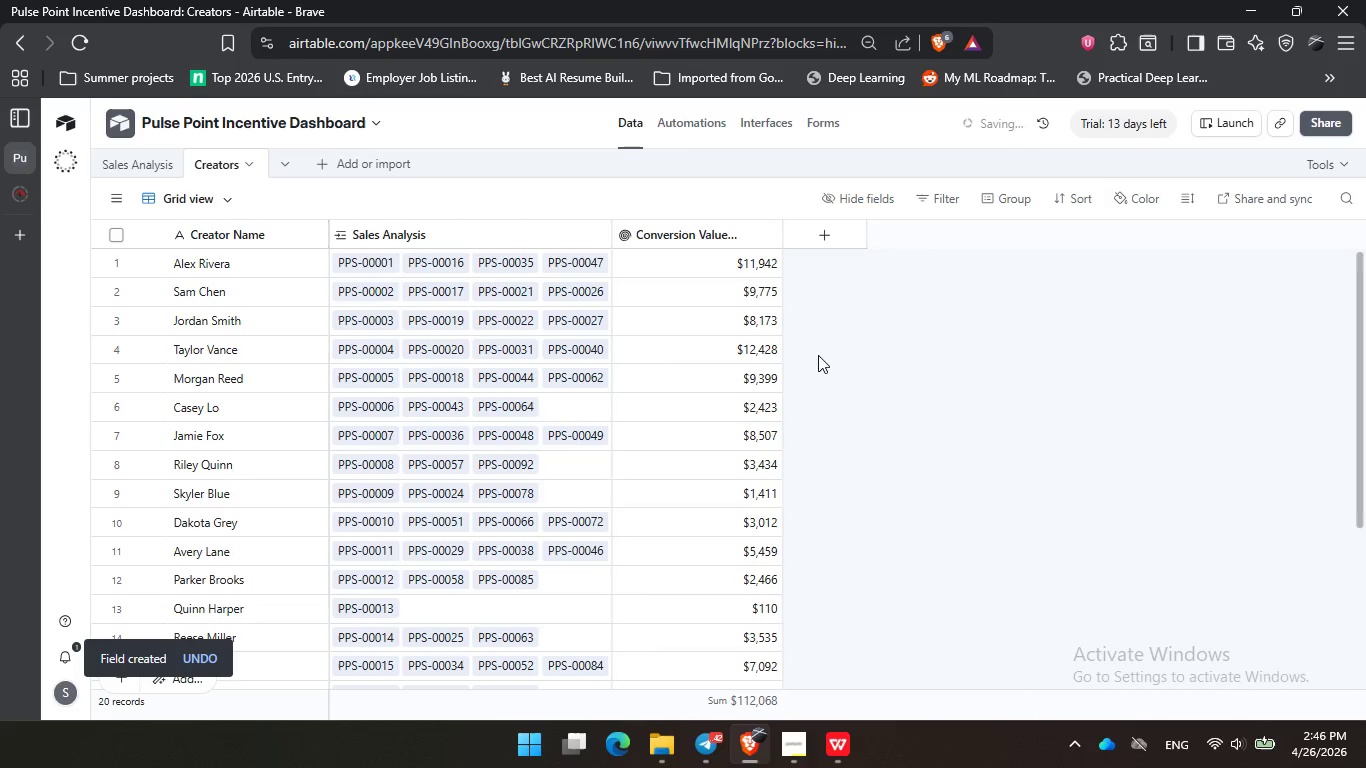 
scroll: coordinate [818, 355], scroll_direction: down, amount: 2.0
 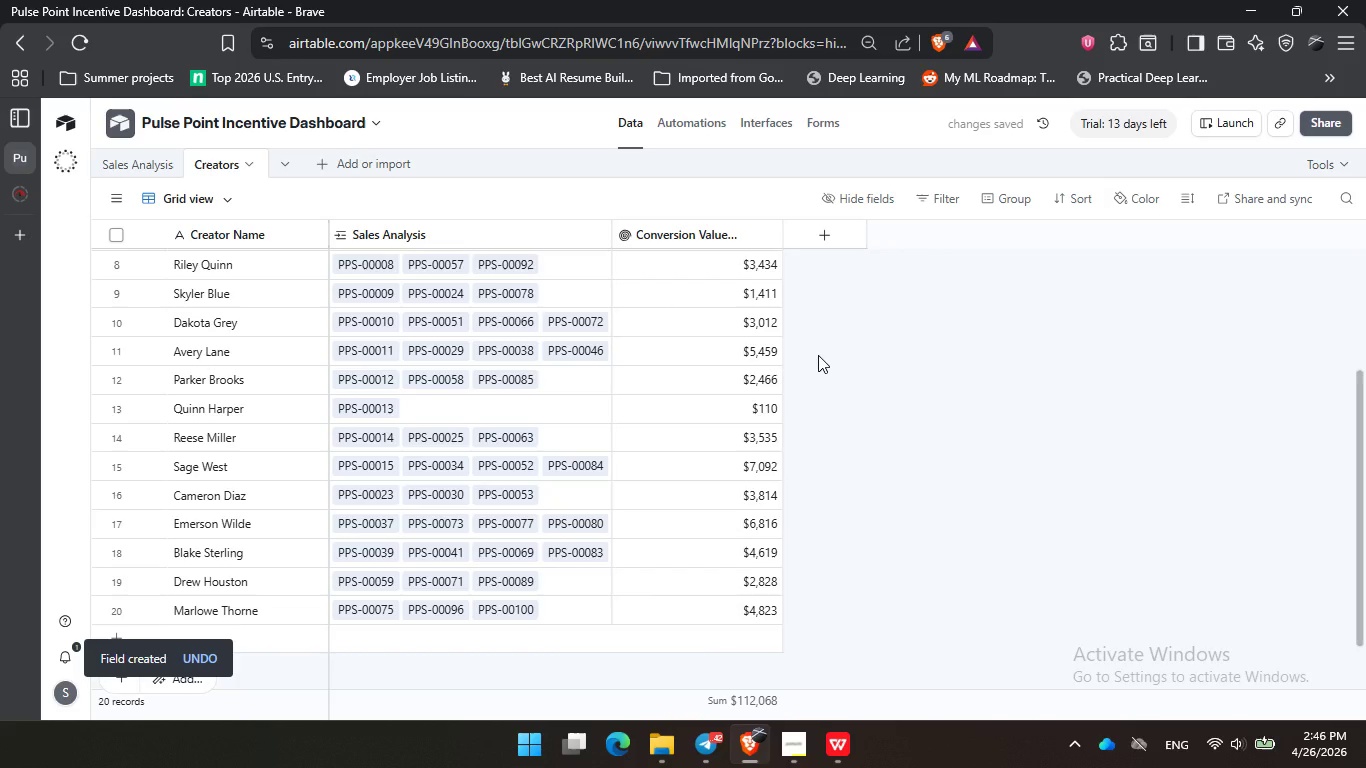 
scroll: coordinate [819, 355], scroll_direction: up, amount: 3.0
 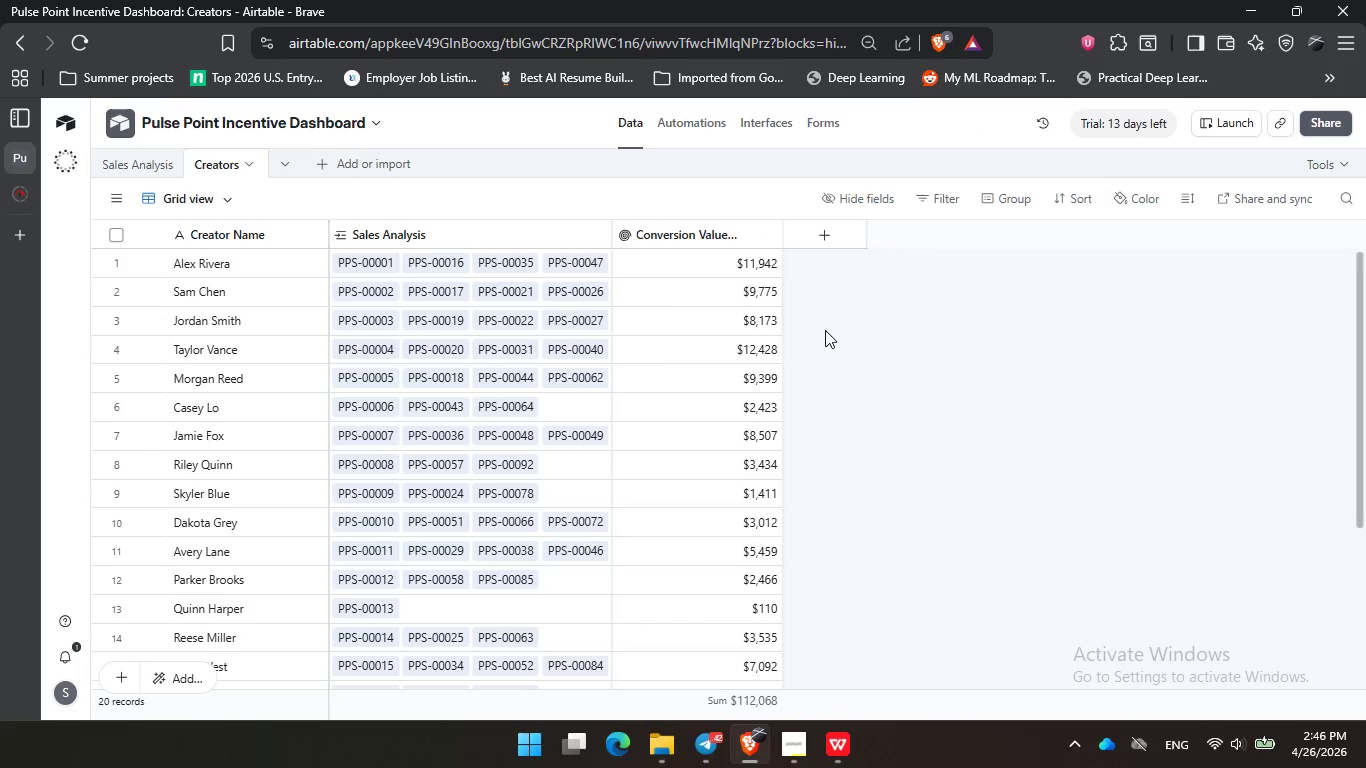 
wait(5.0)
 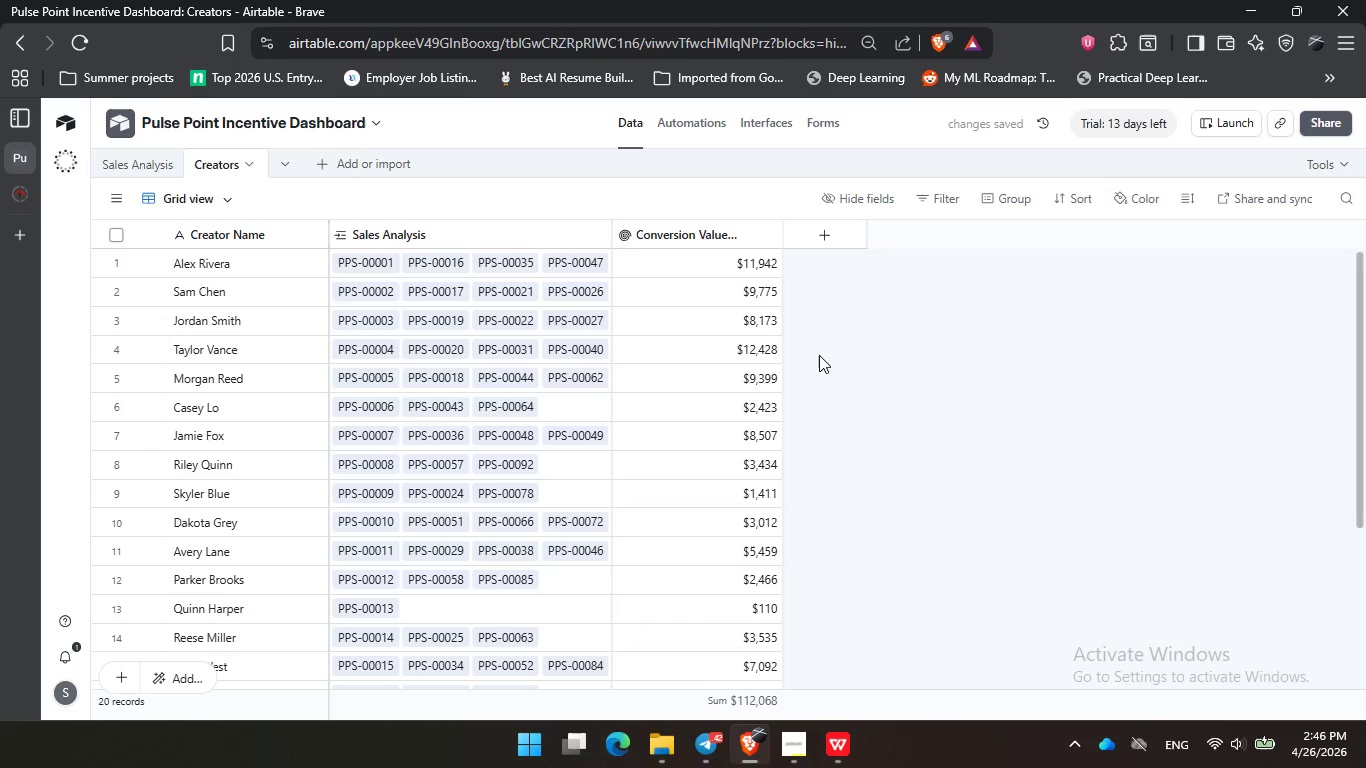 
left_click([825, 220])
 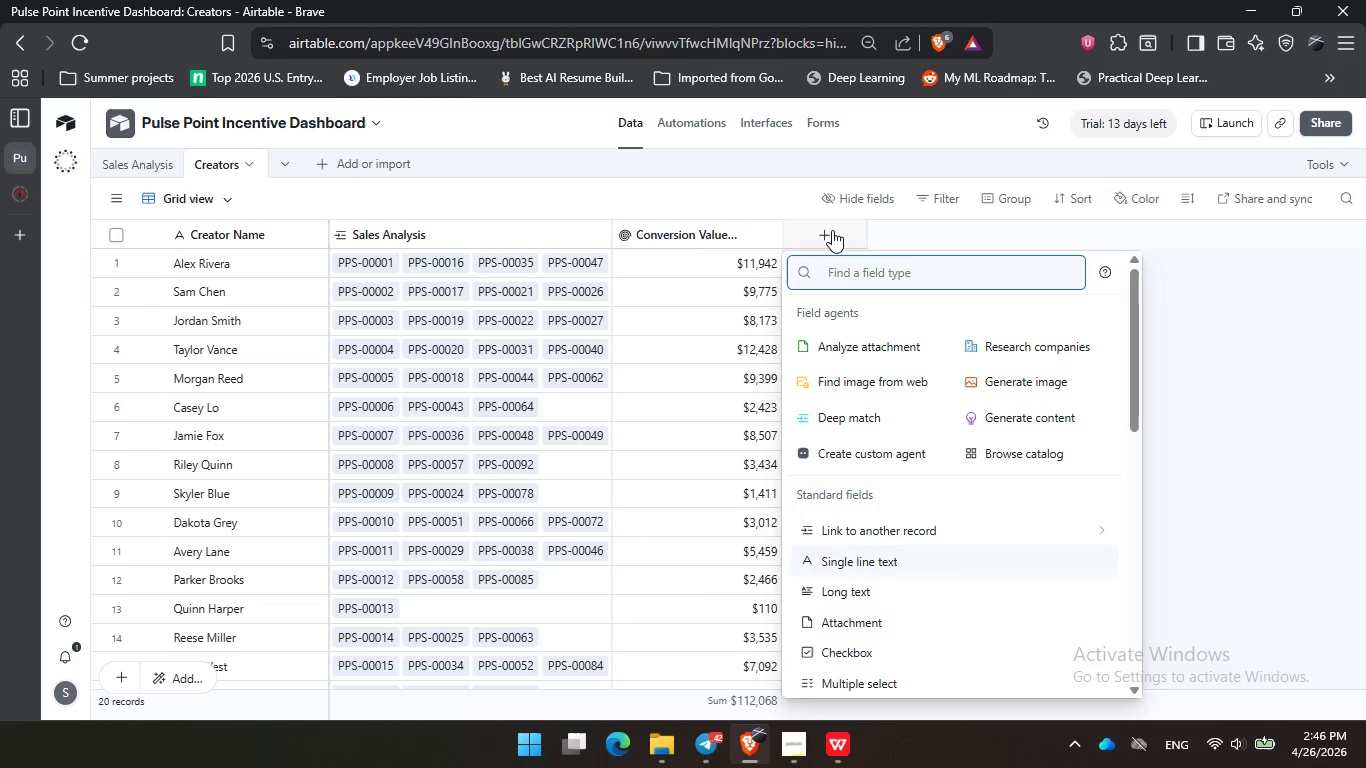 
type(for)
 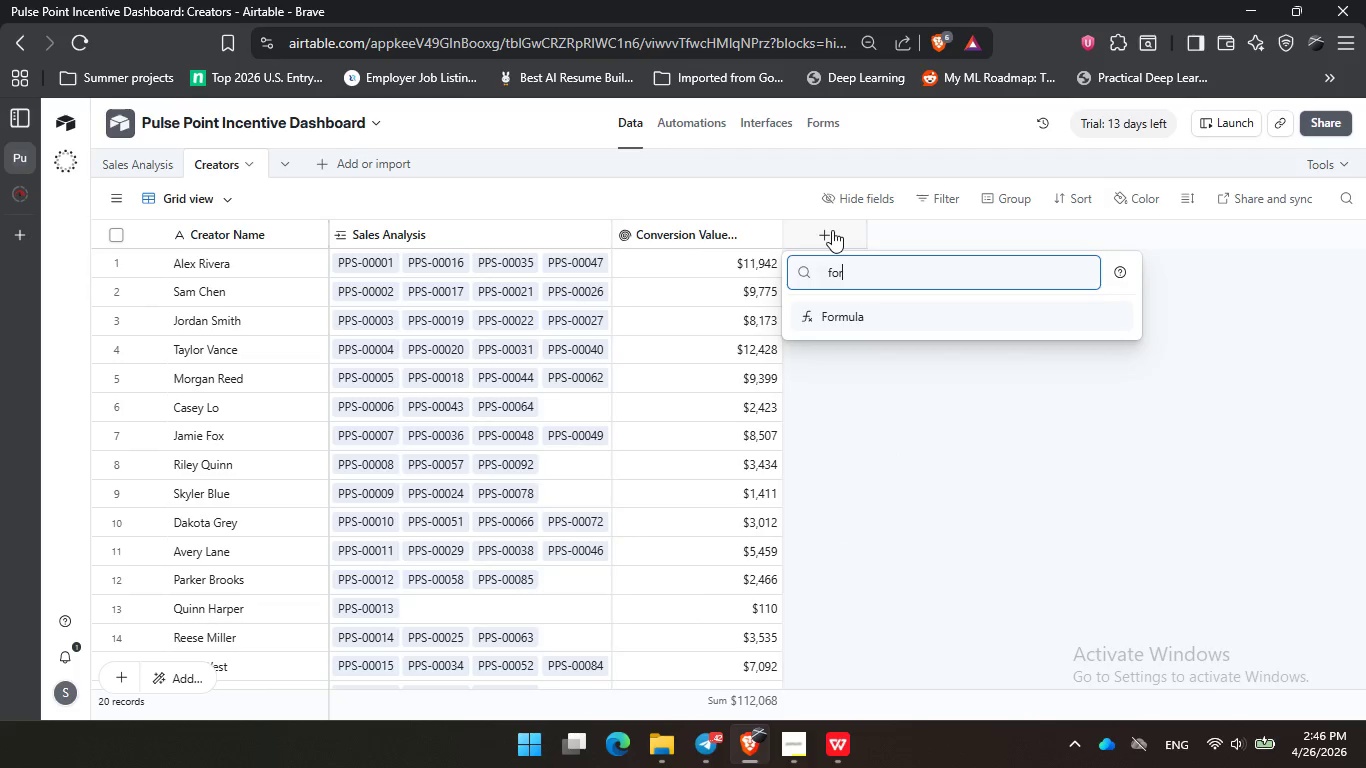 
key(Enter)
 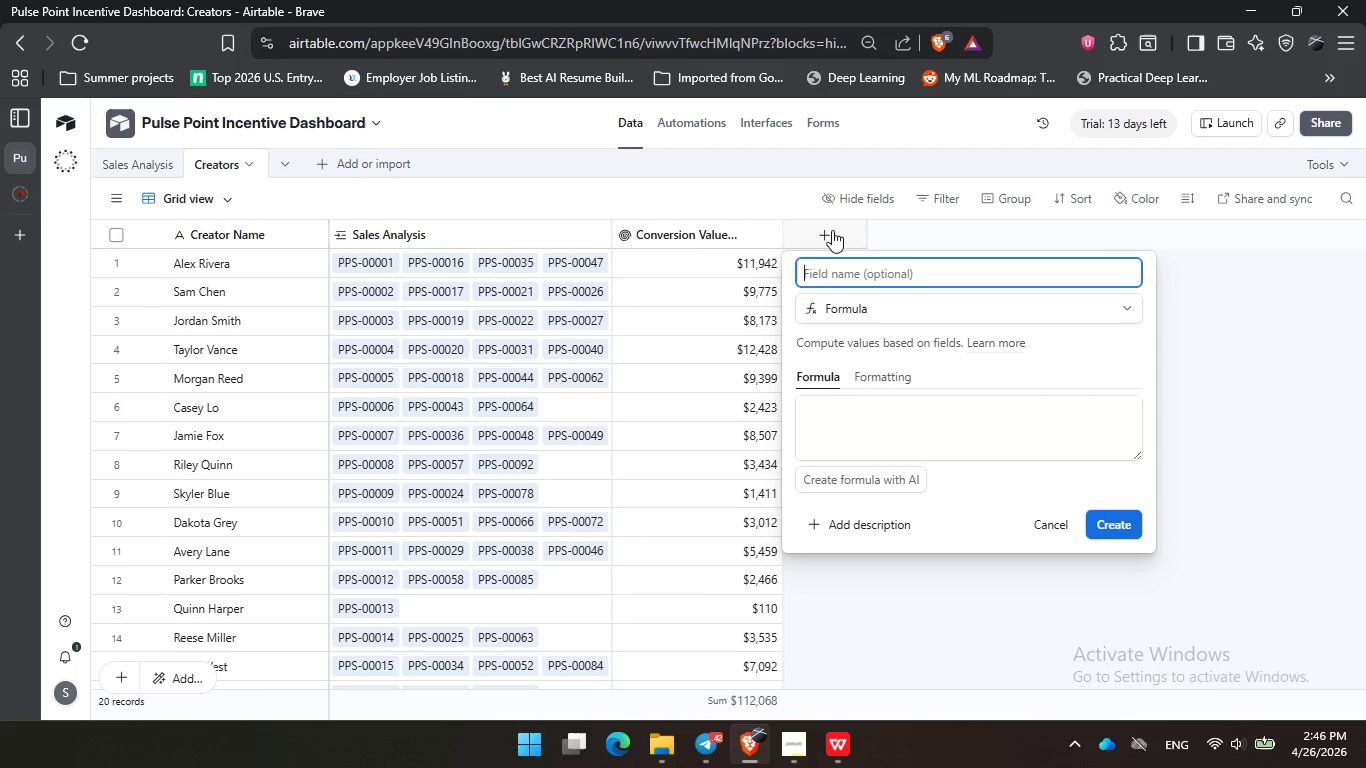 
type(Performance Tier)
 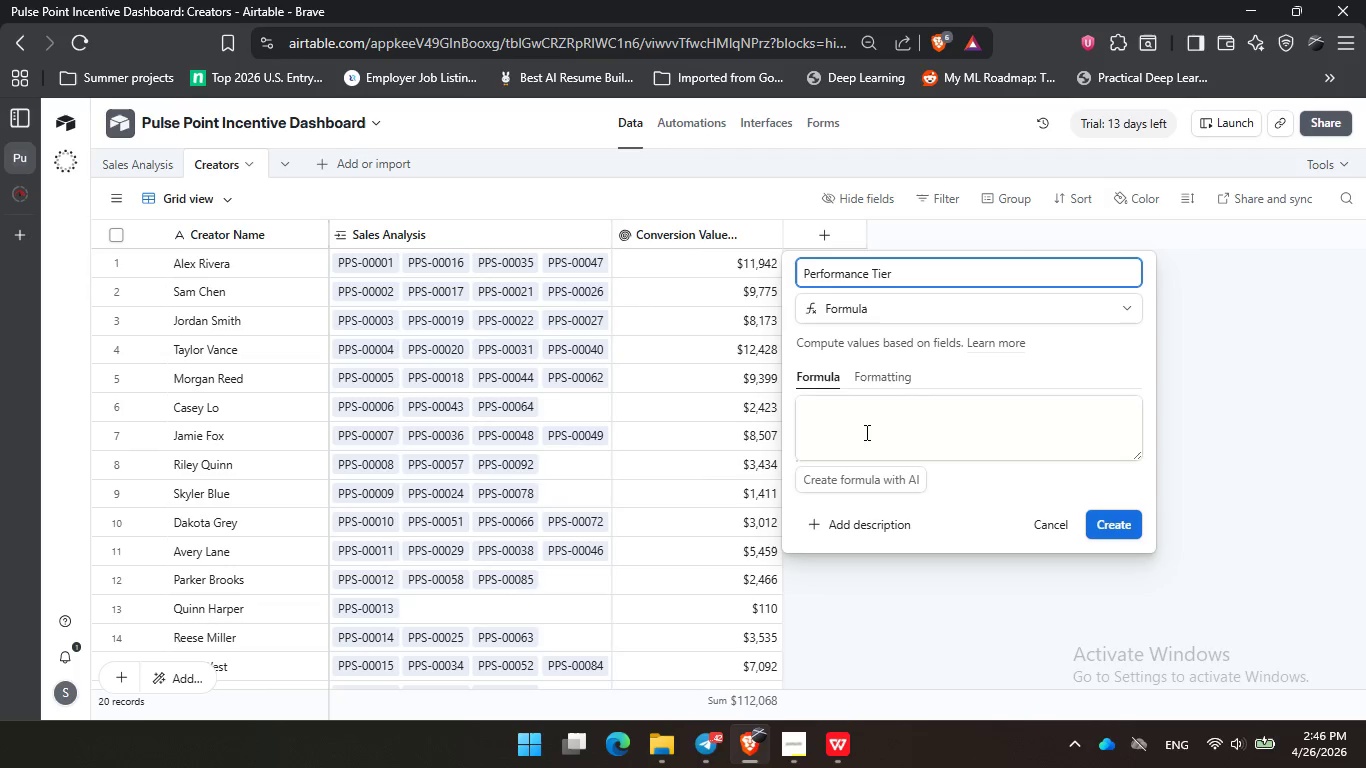 
left_click([865, 432])
 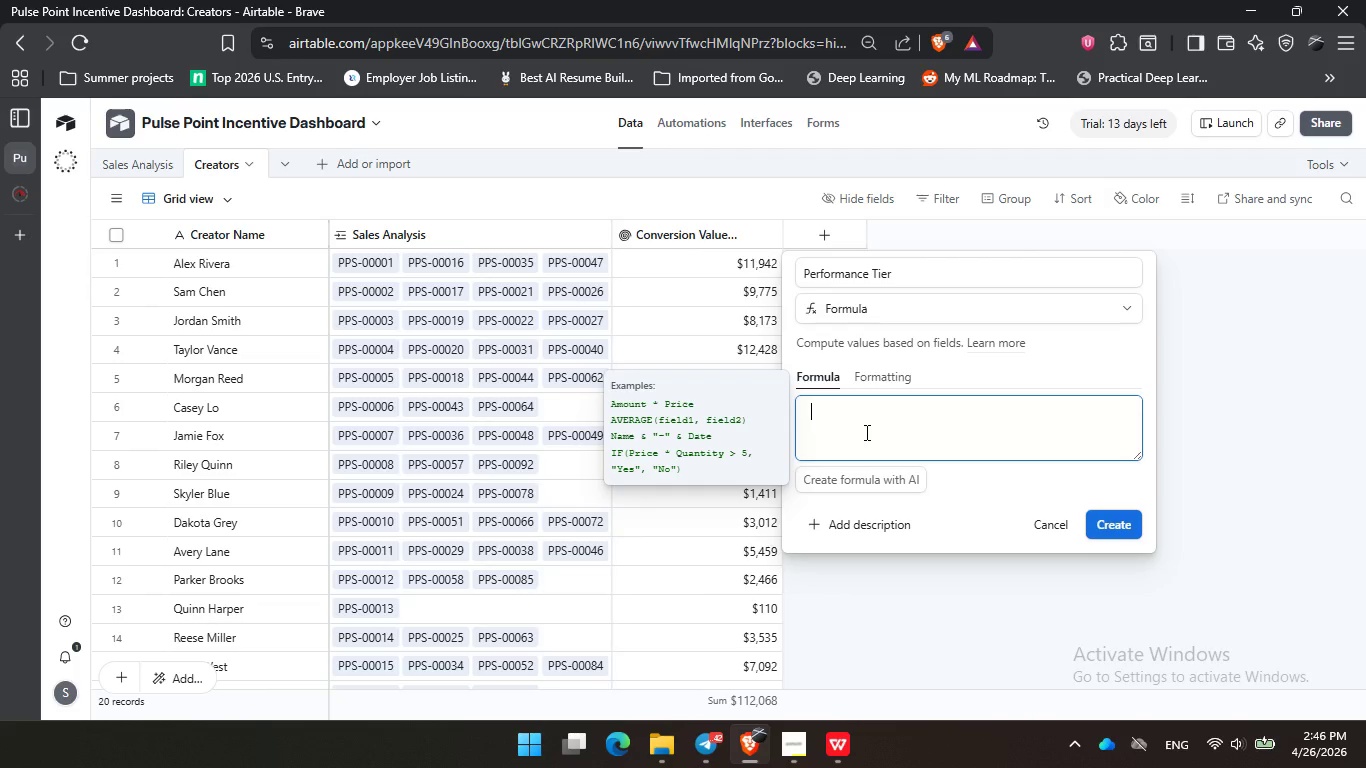 
type(if)
 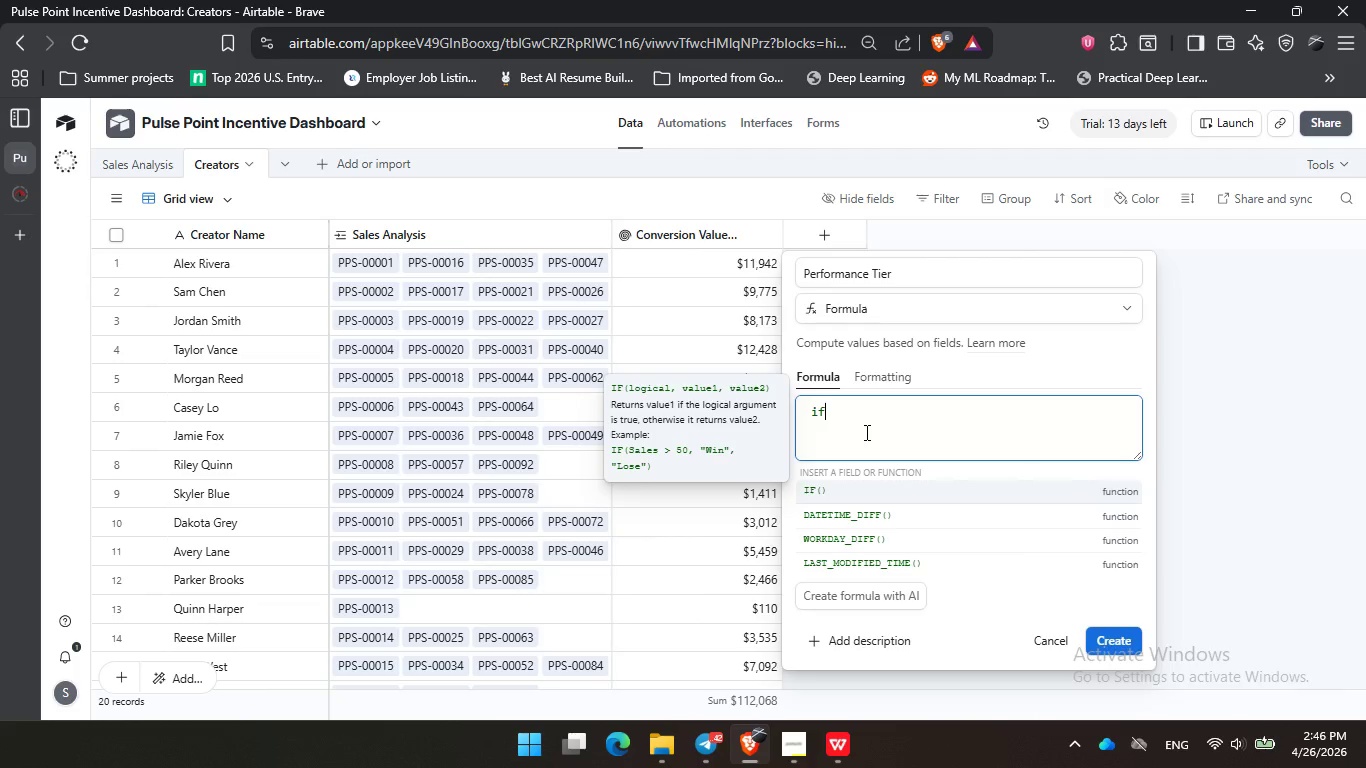 
key(Enter)
 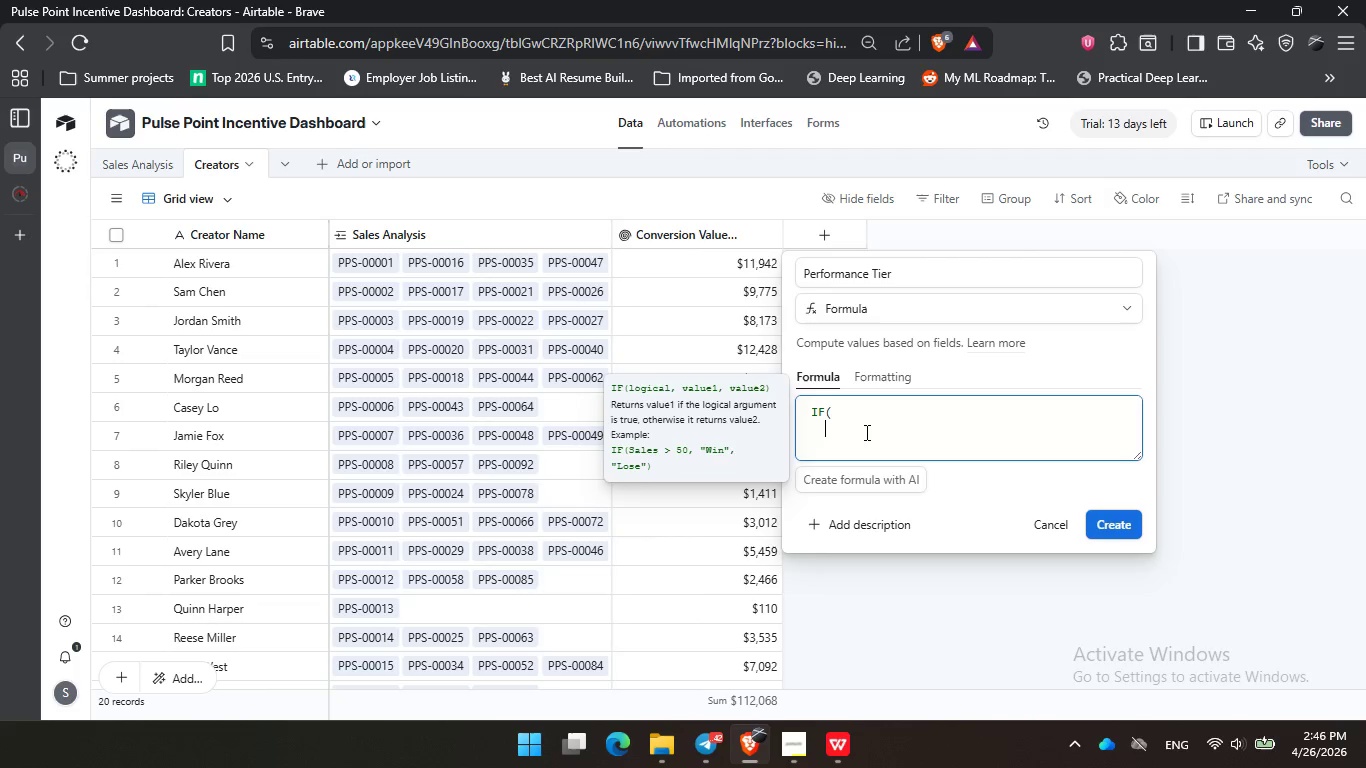 
key(Enter)
 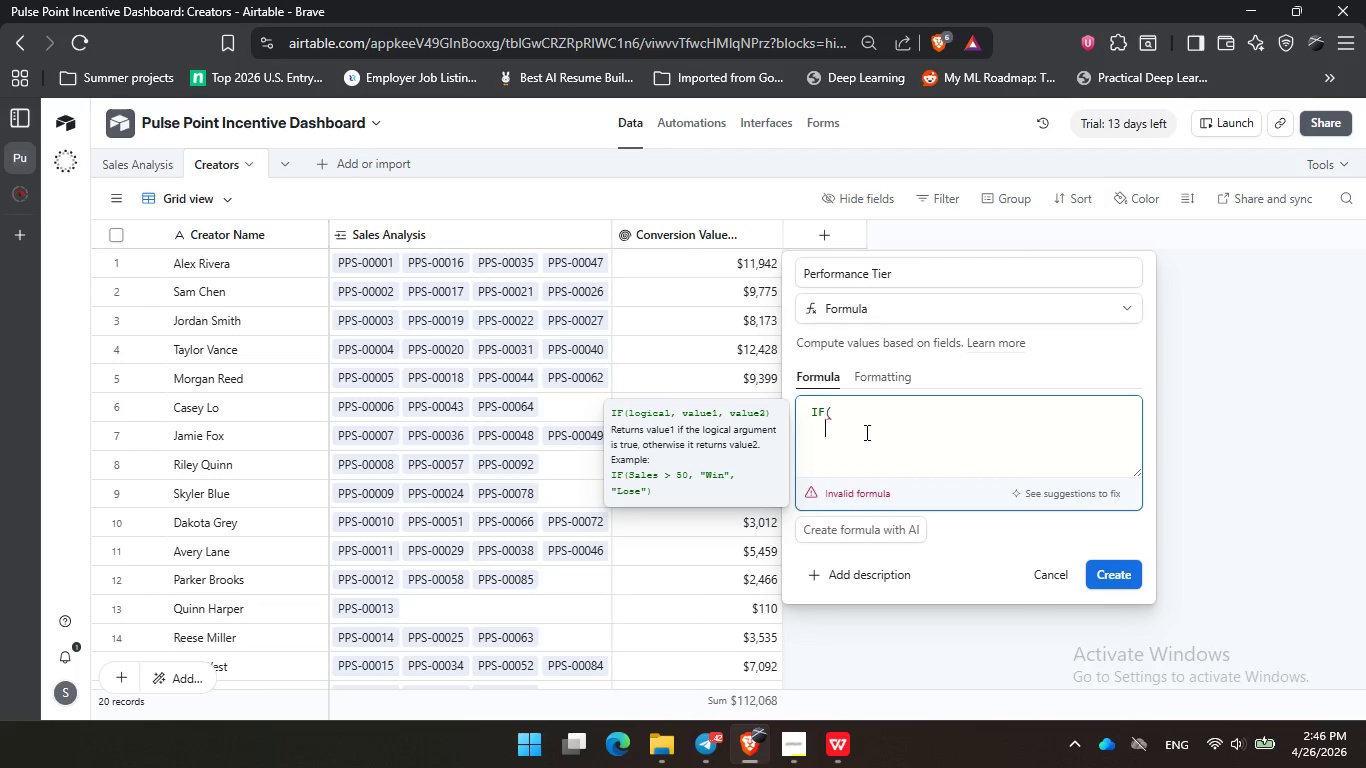 
type(tota)
key(Backspace)
key(Backspace)
key(Backspace)
key(Backspace)
 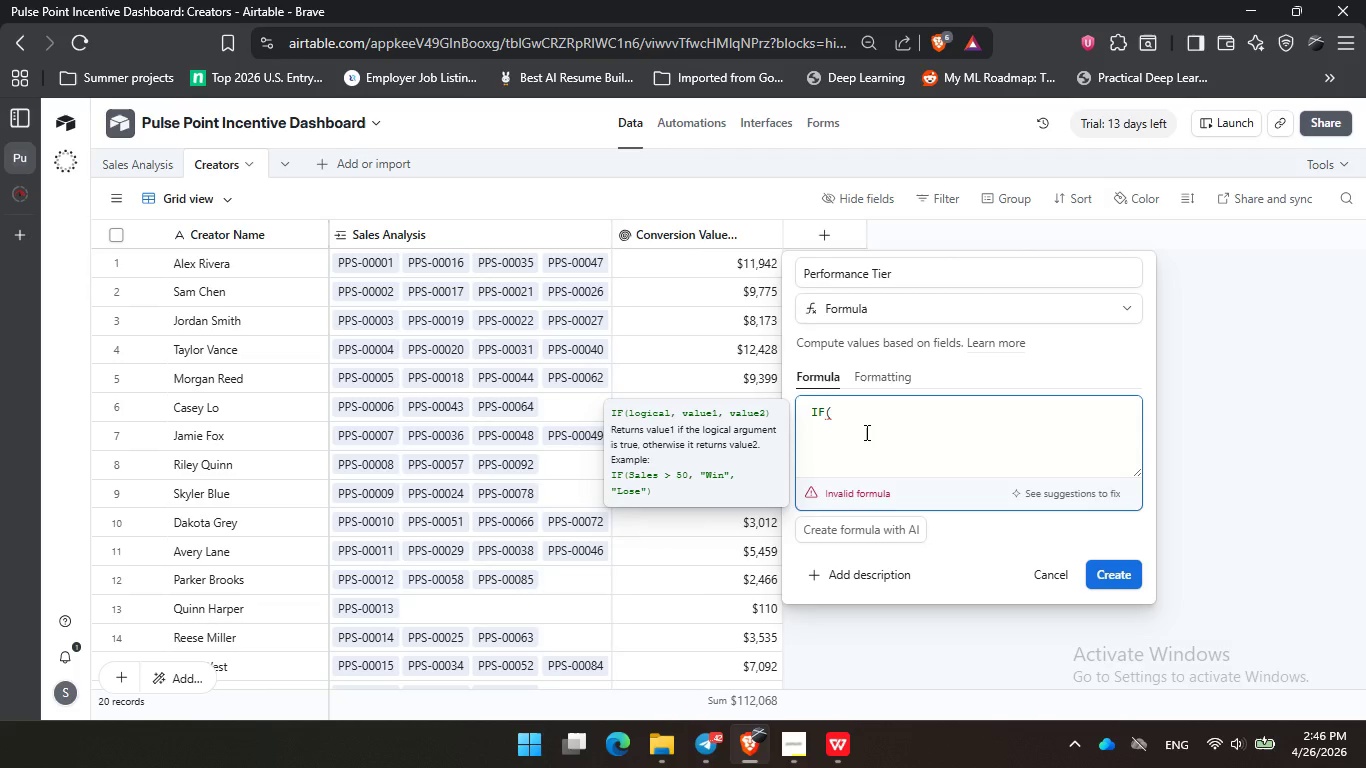 
double_click([669, 230])
 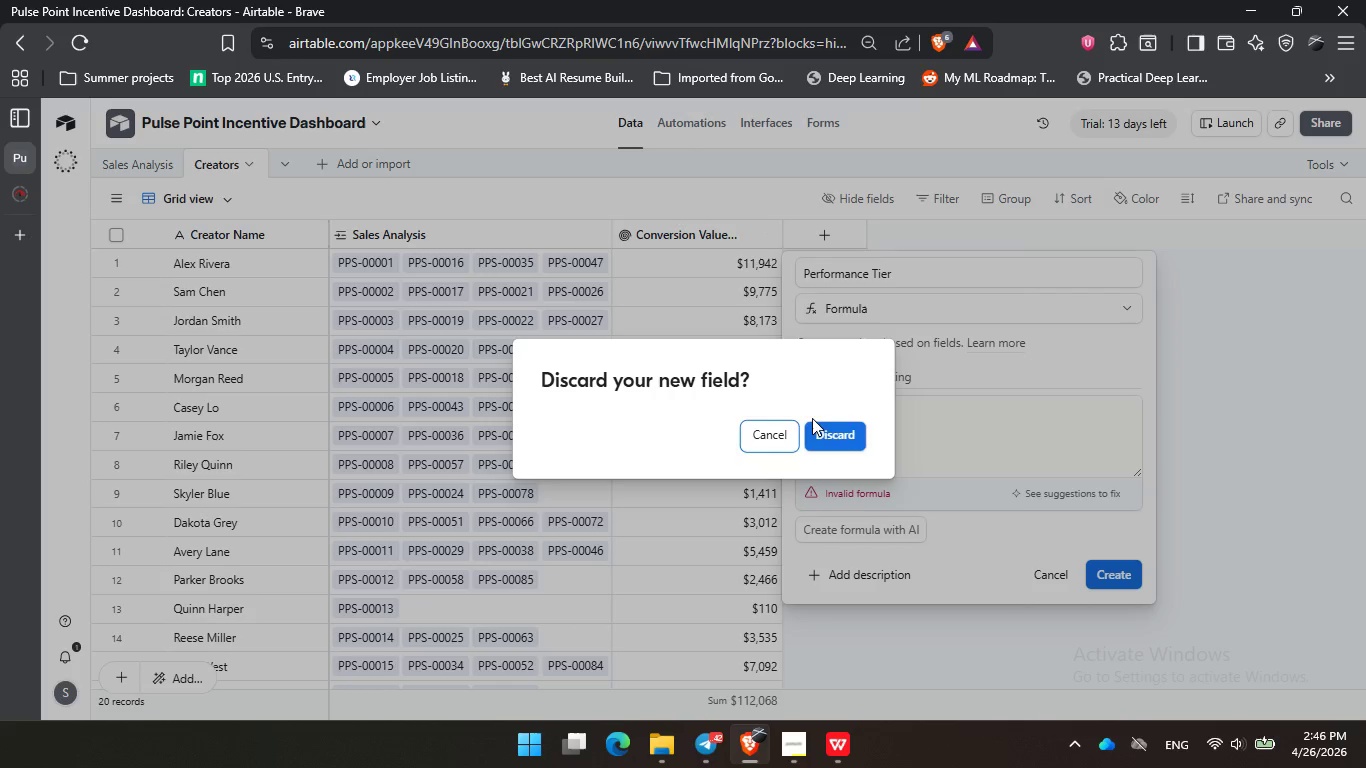 
double_click([834, 431])
 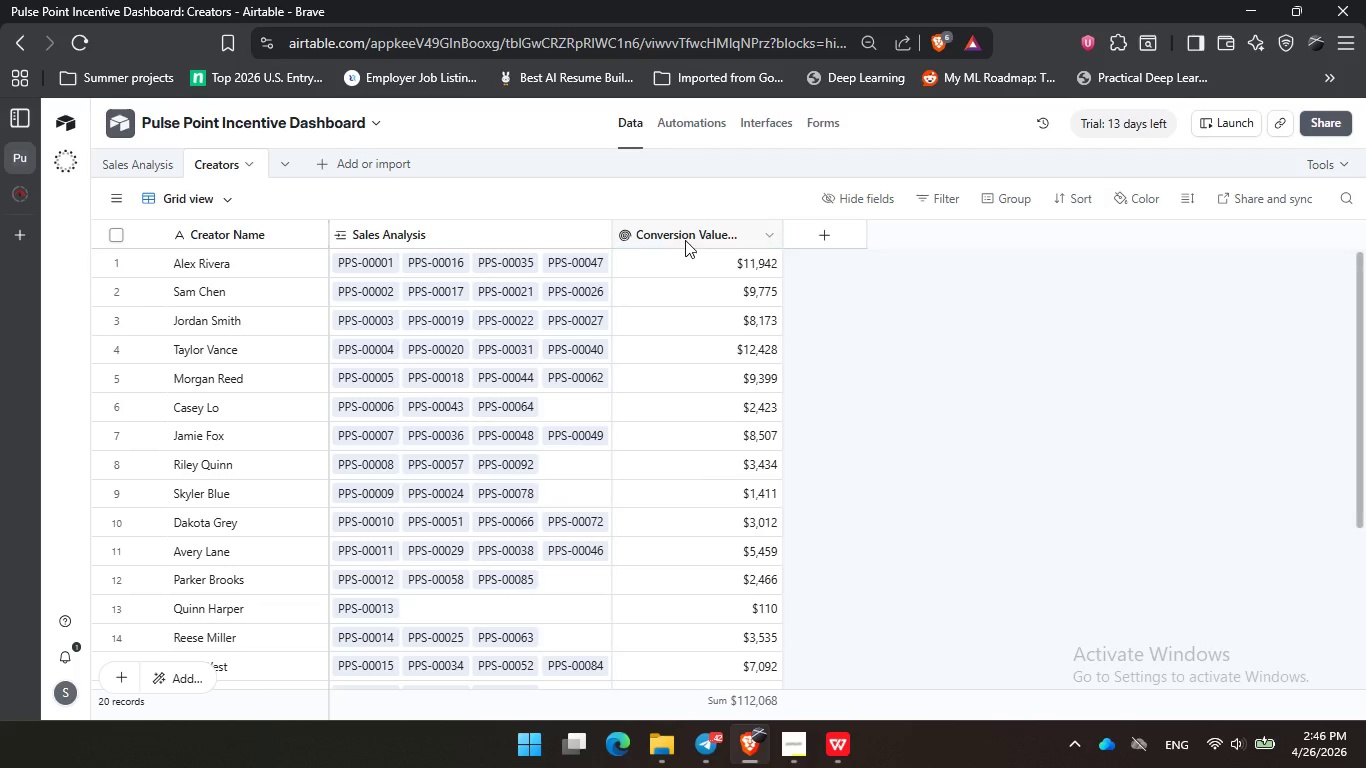 
double_click([685, 240])
 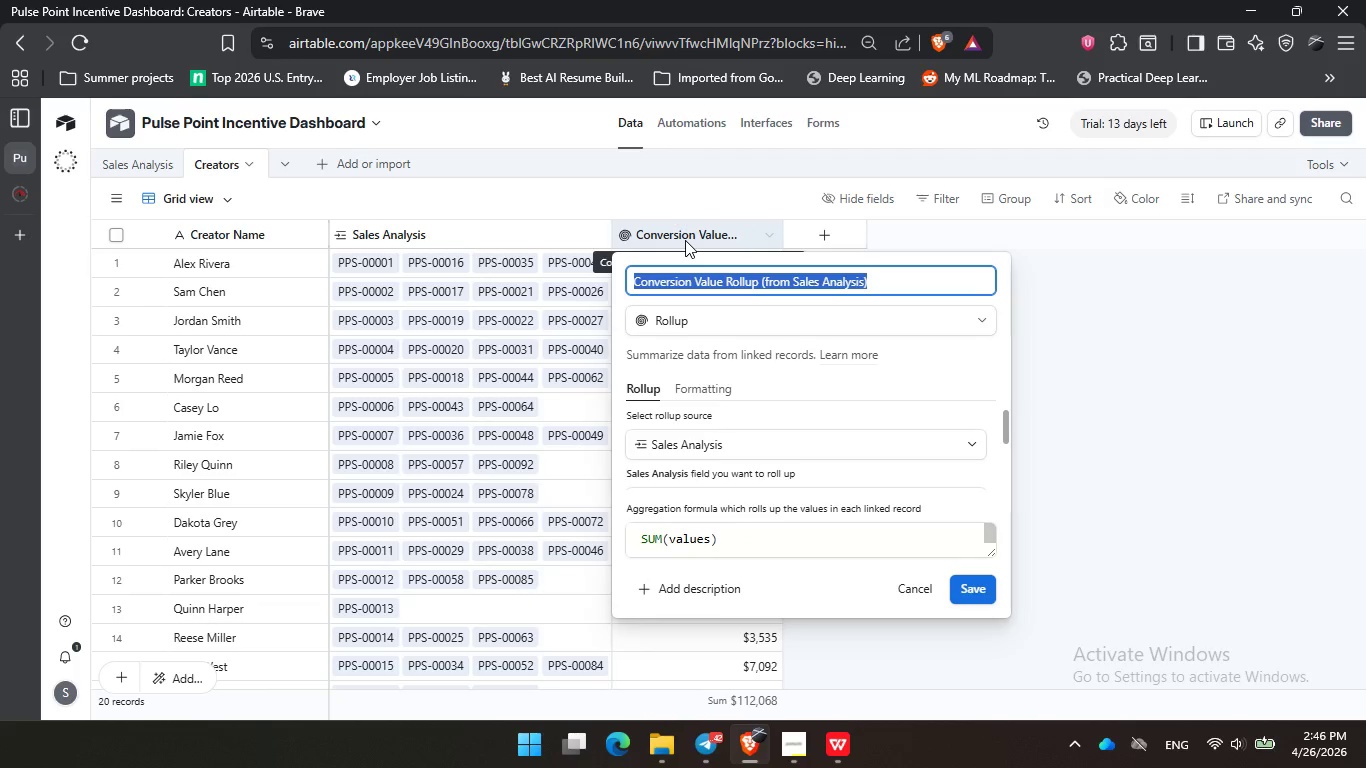 
type(Total Revenue)
 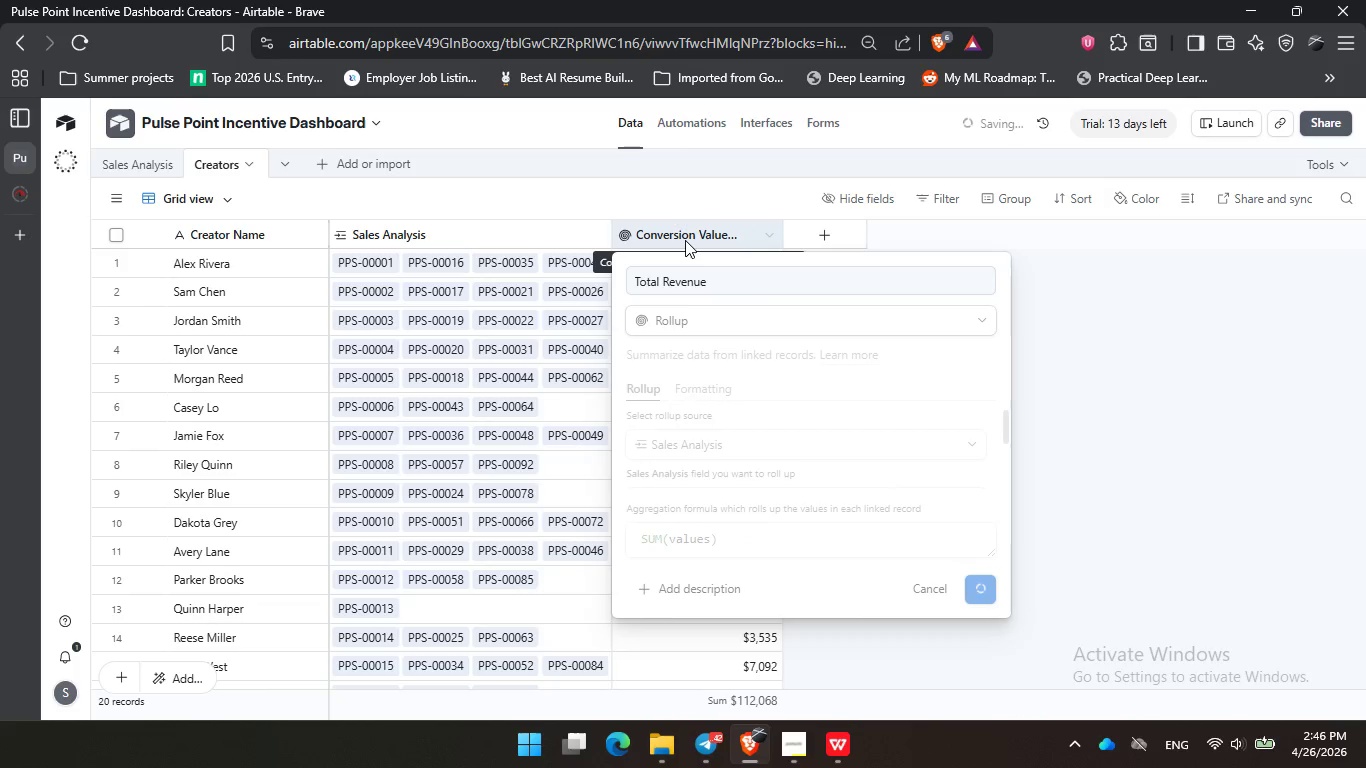 
 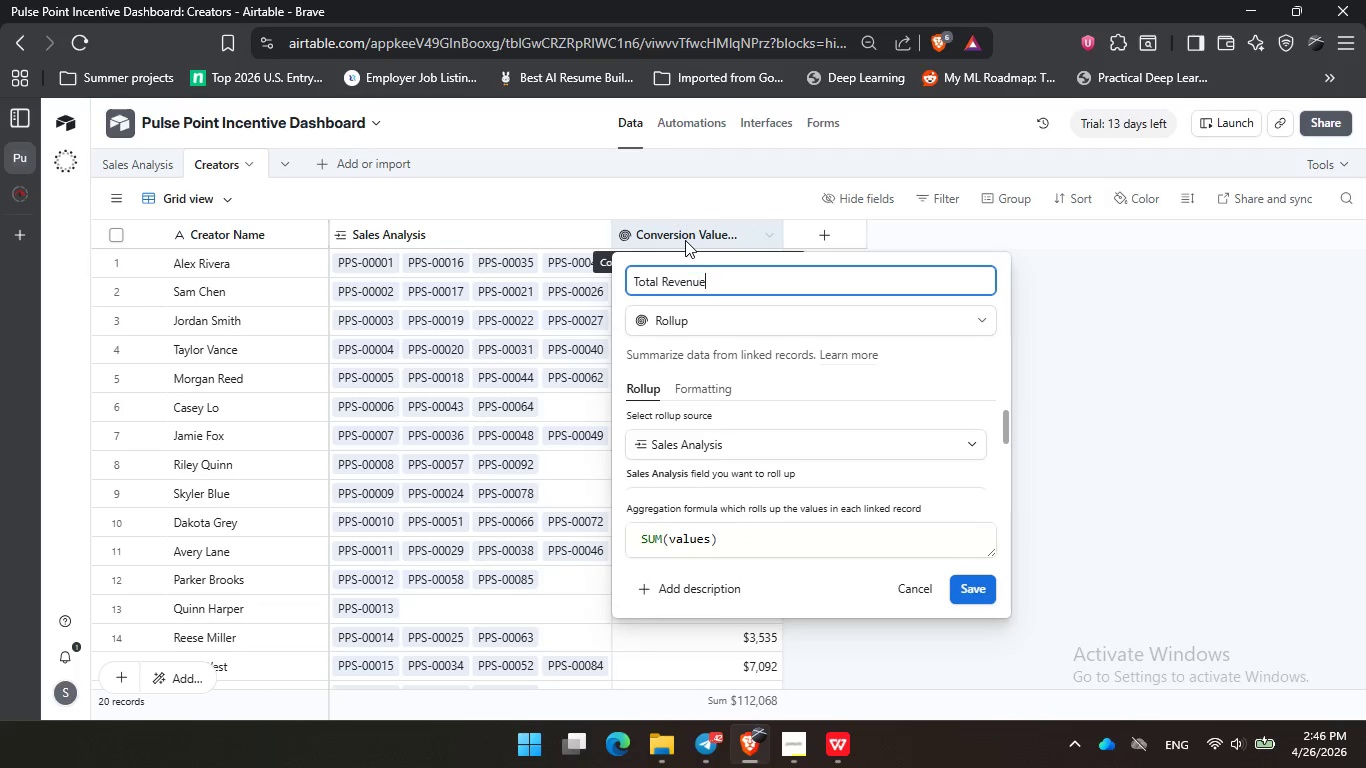 
key(Enter)
 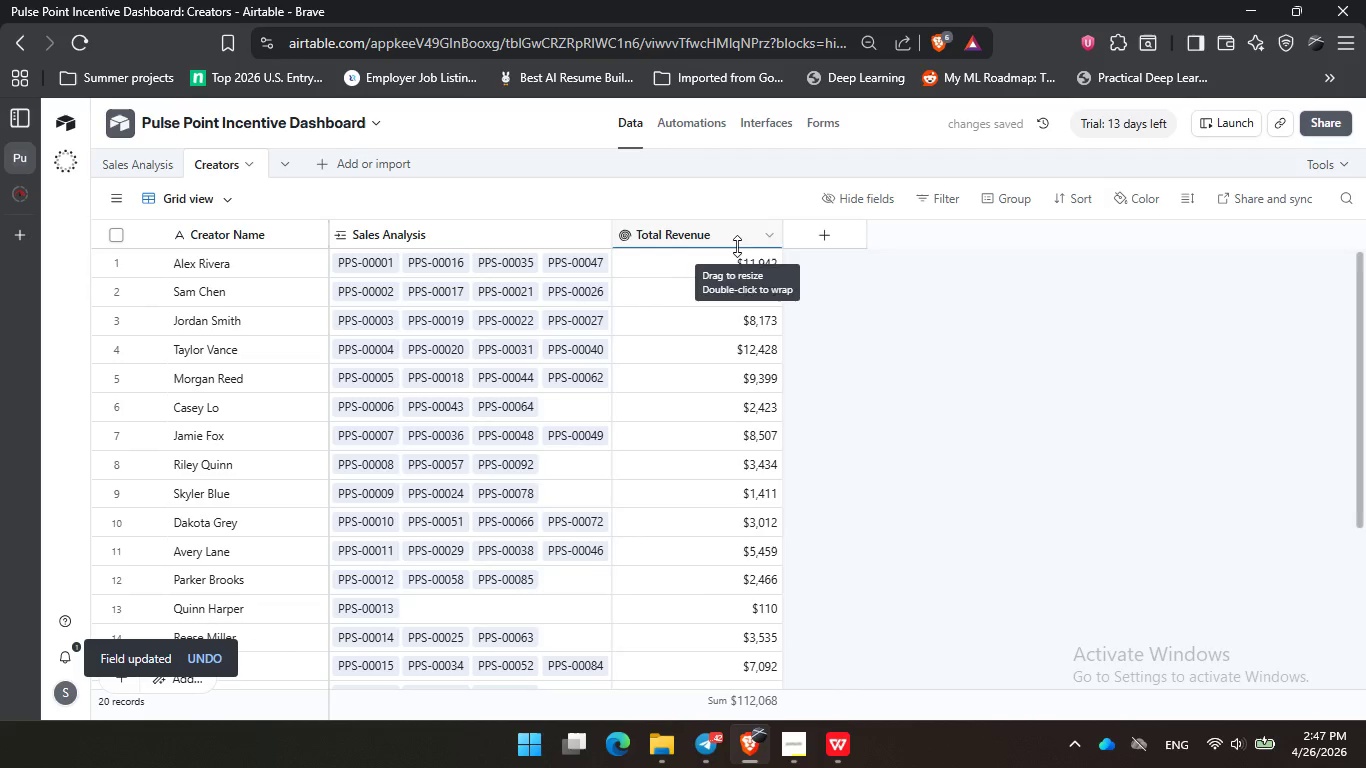 
wait(10.11)
 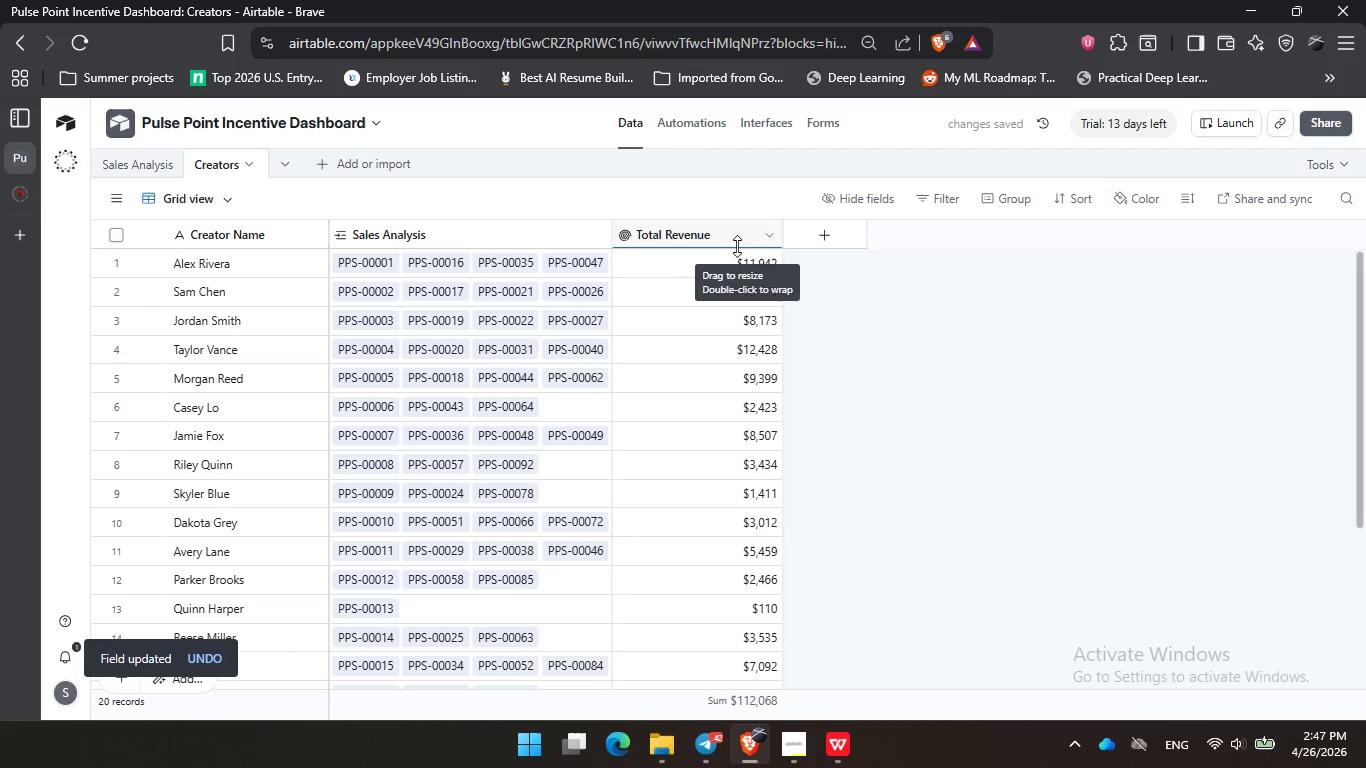 
type(for)
 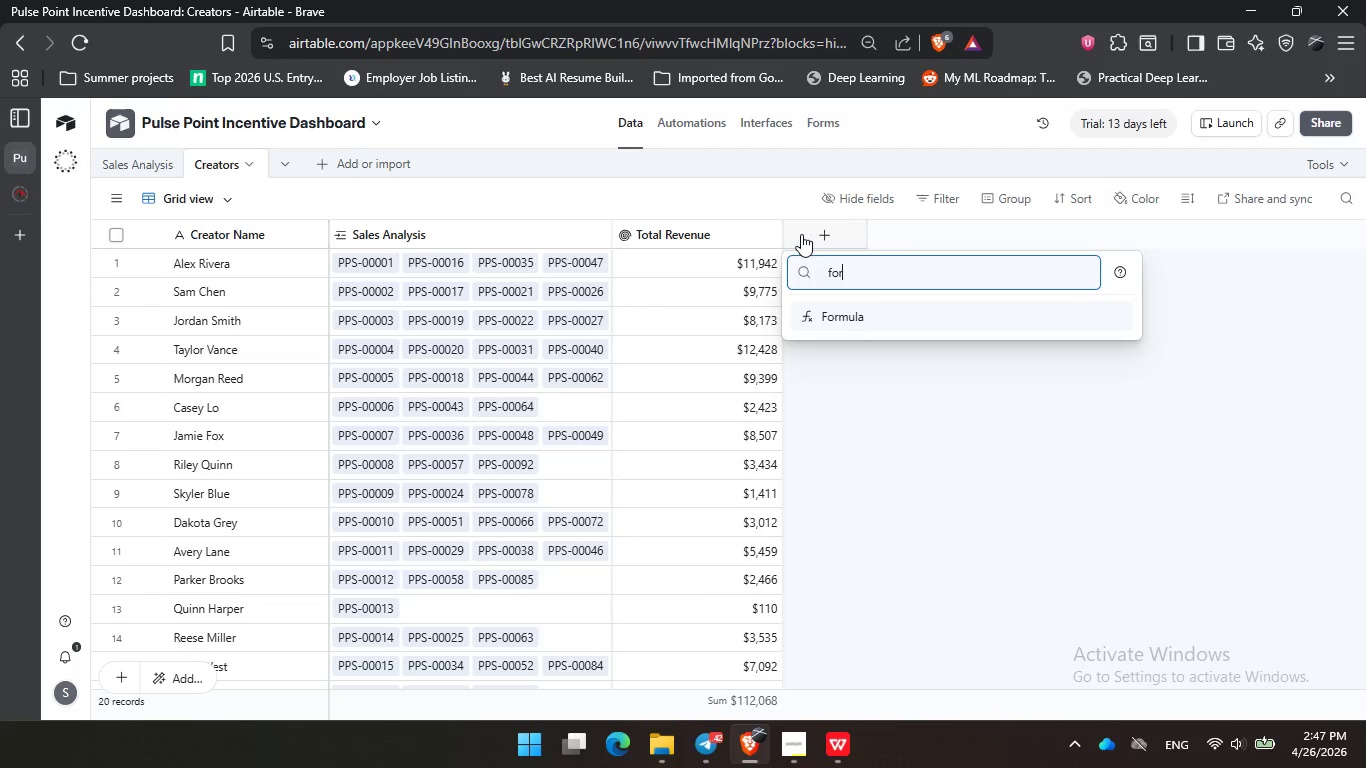 
key(Enter)
 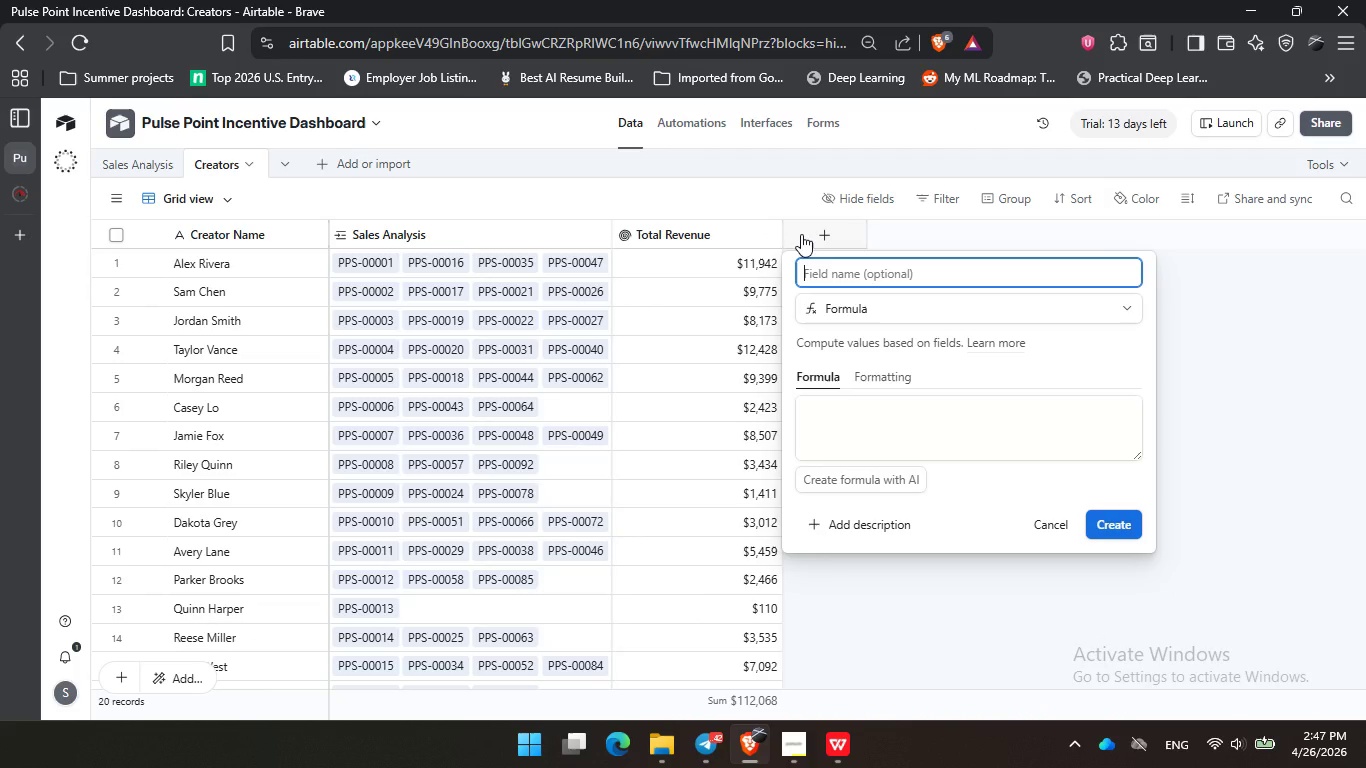 
type(Performance Test)
 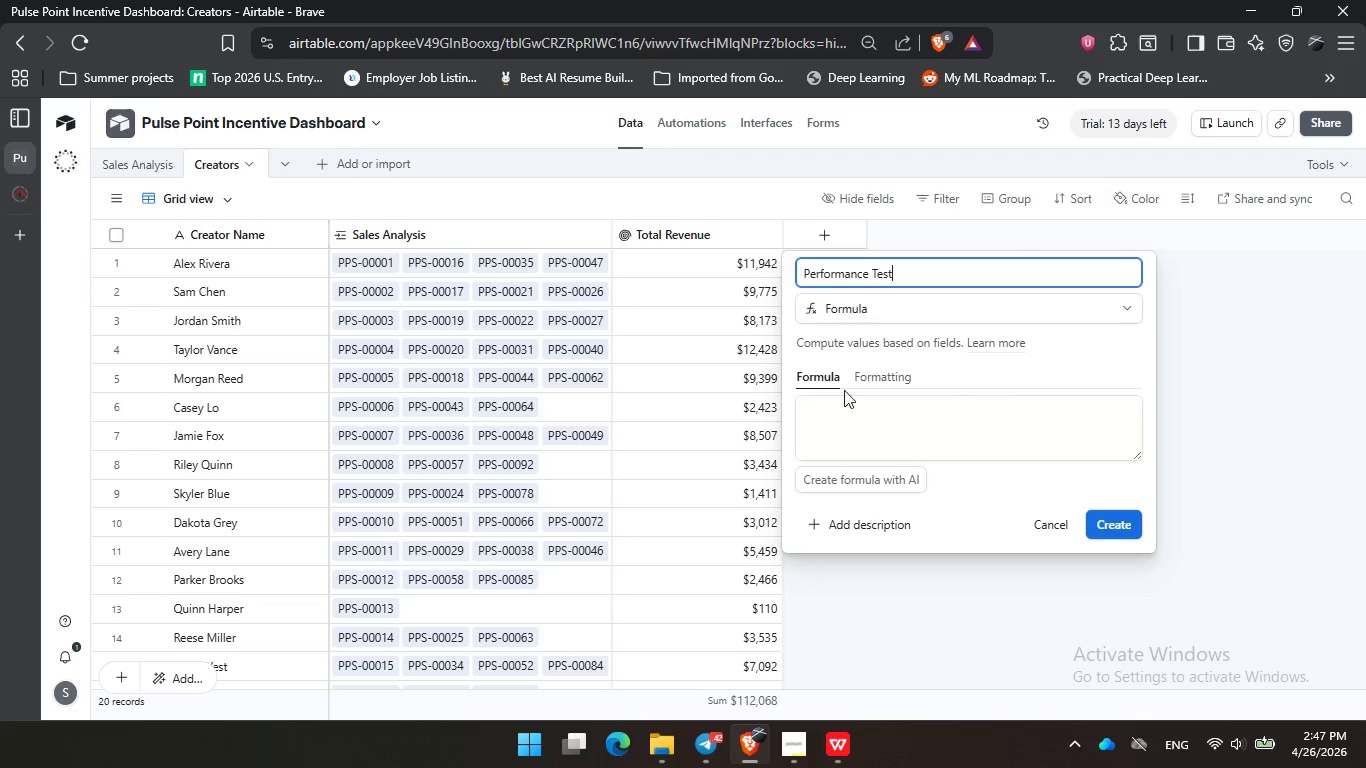 
left_click([858, 422])
 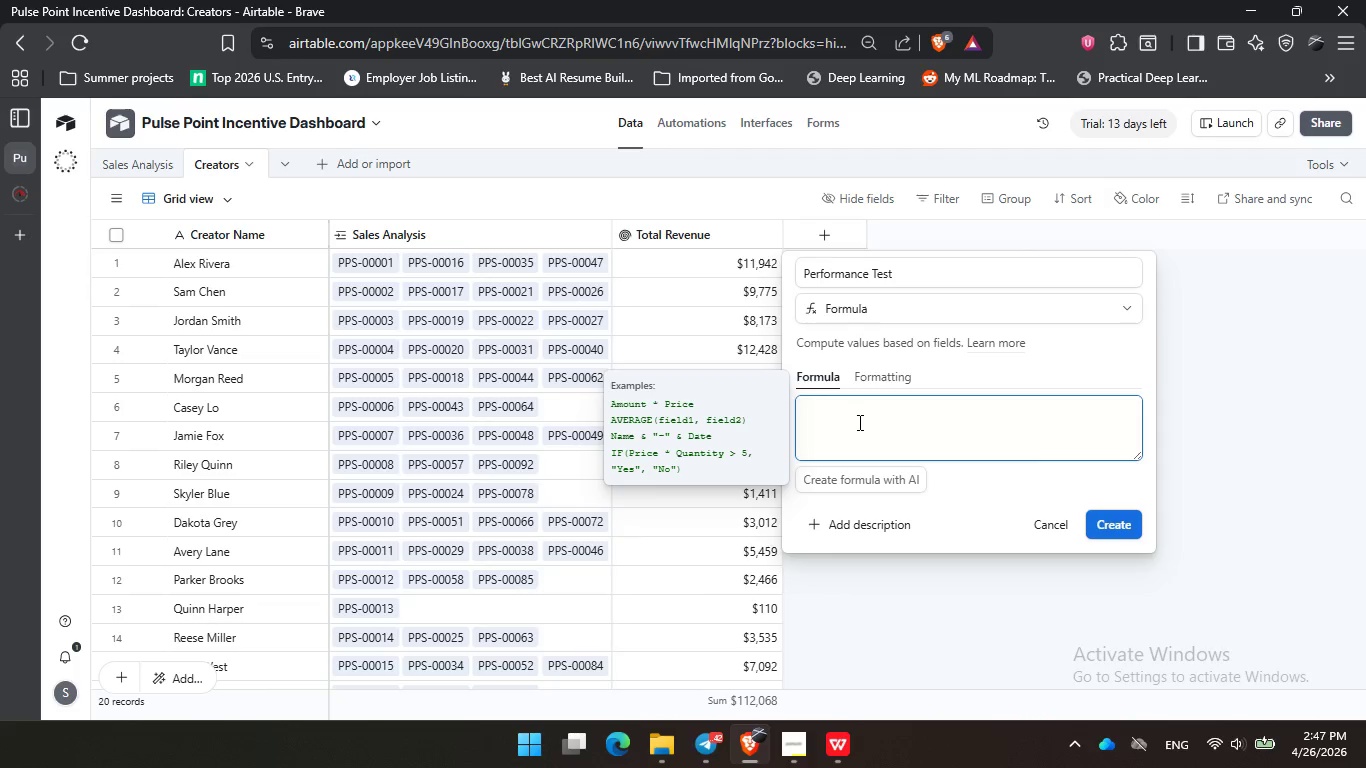 
type(if)
 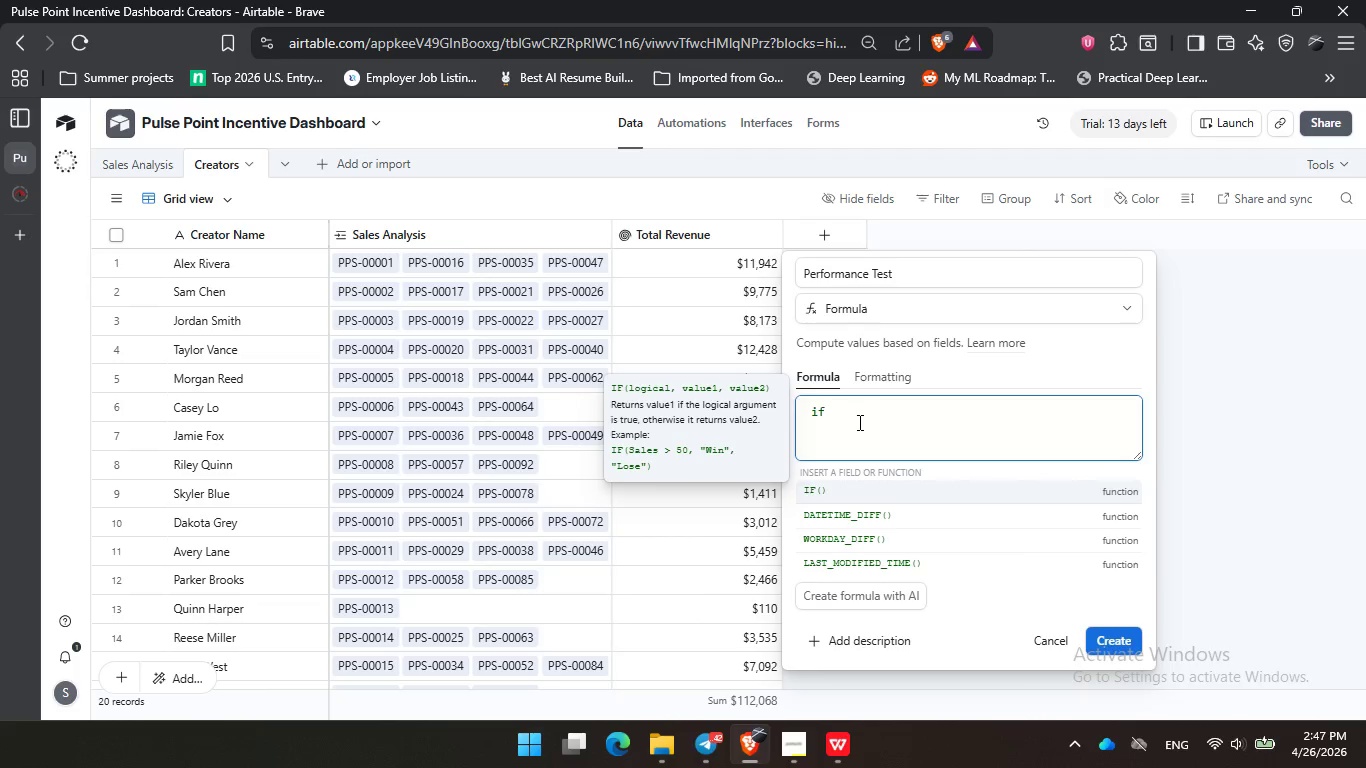 
key(Enter)
 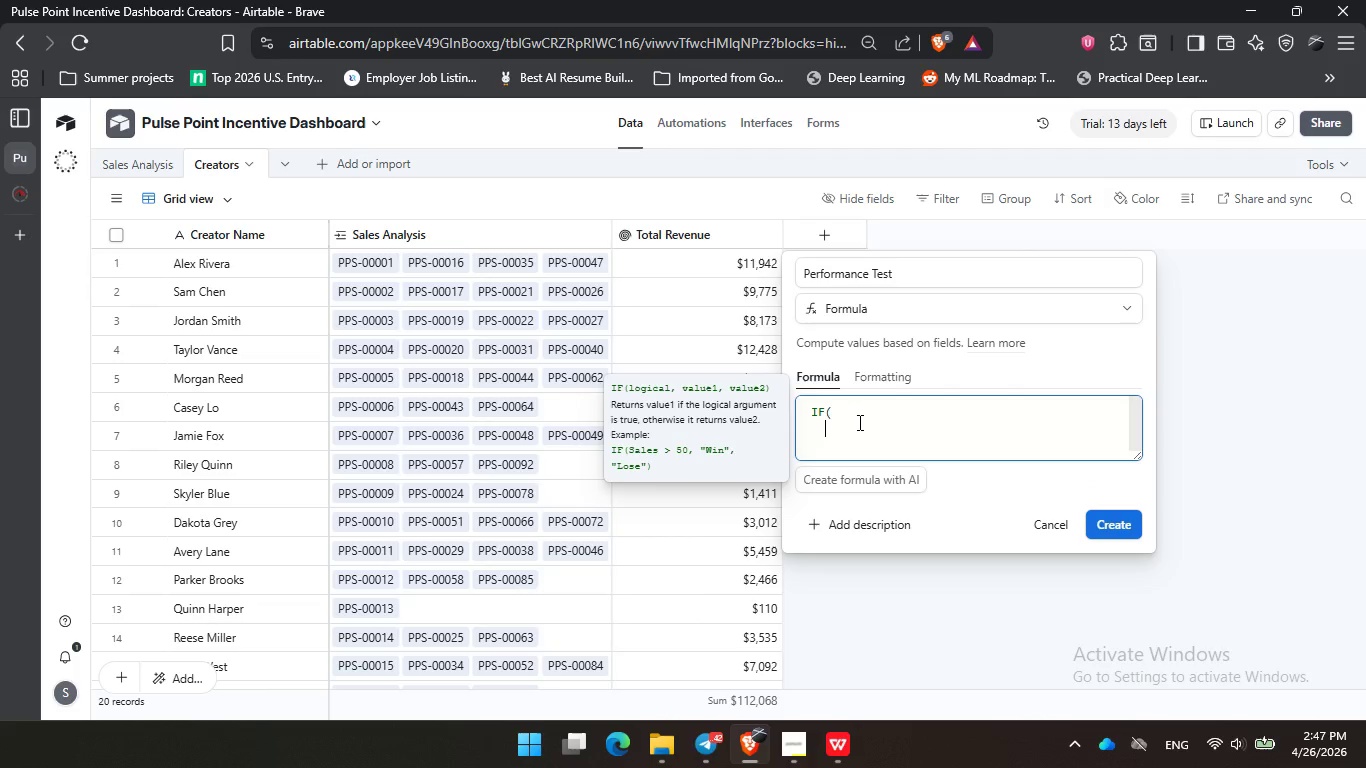 
key(Enter)
 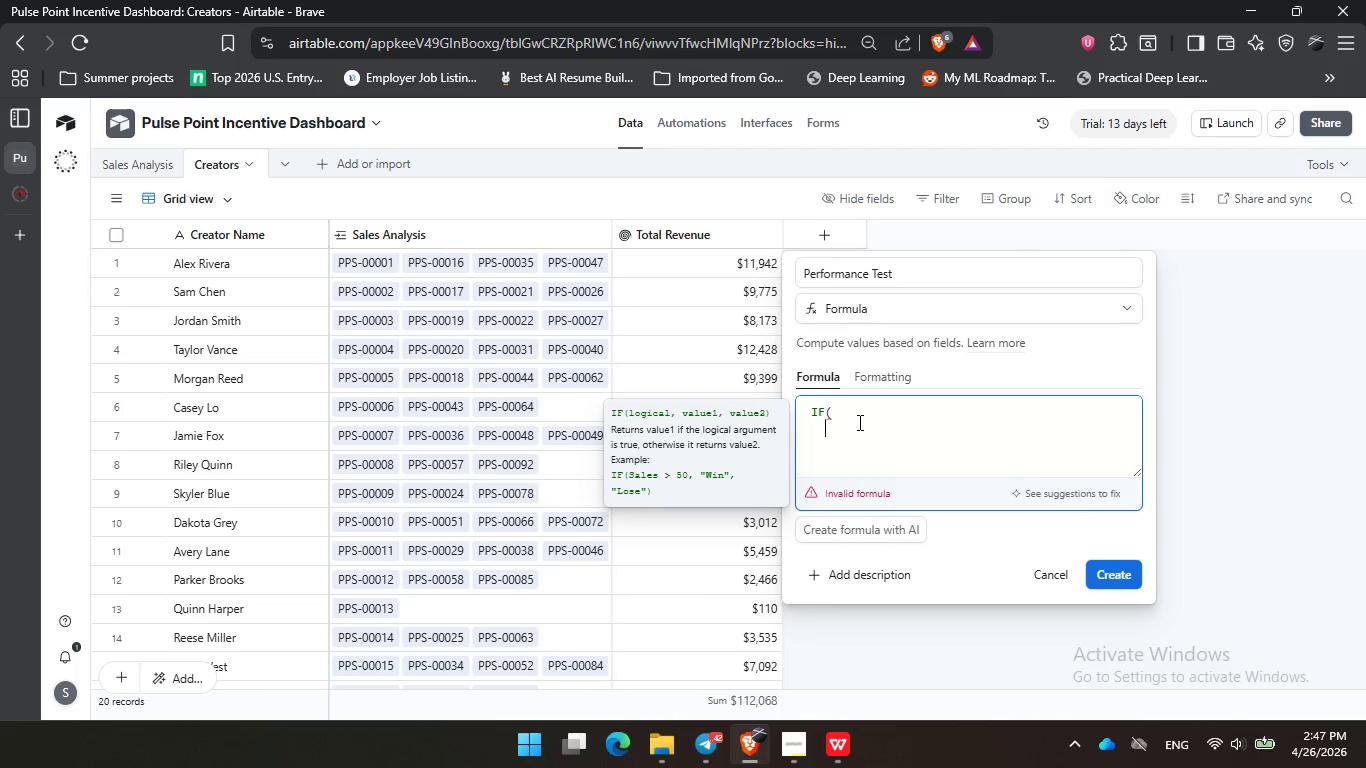 
type(tot)
 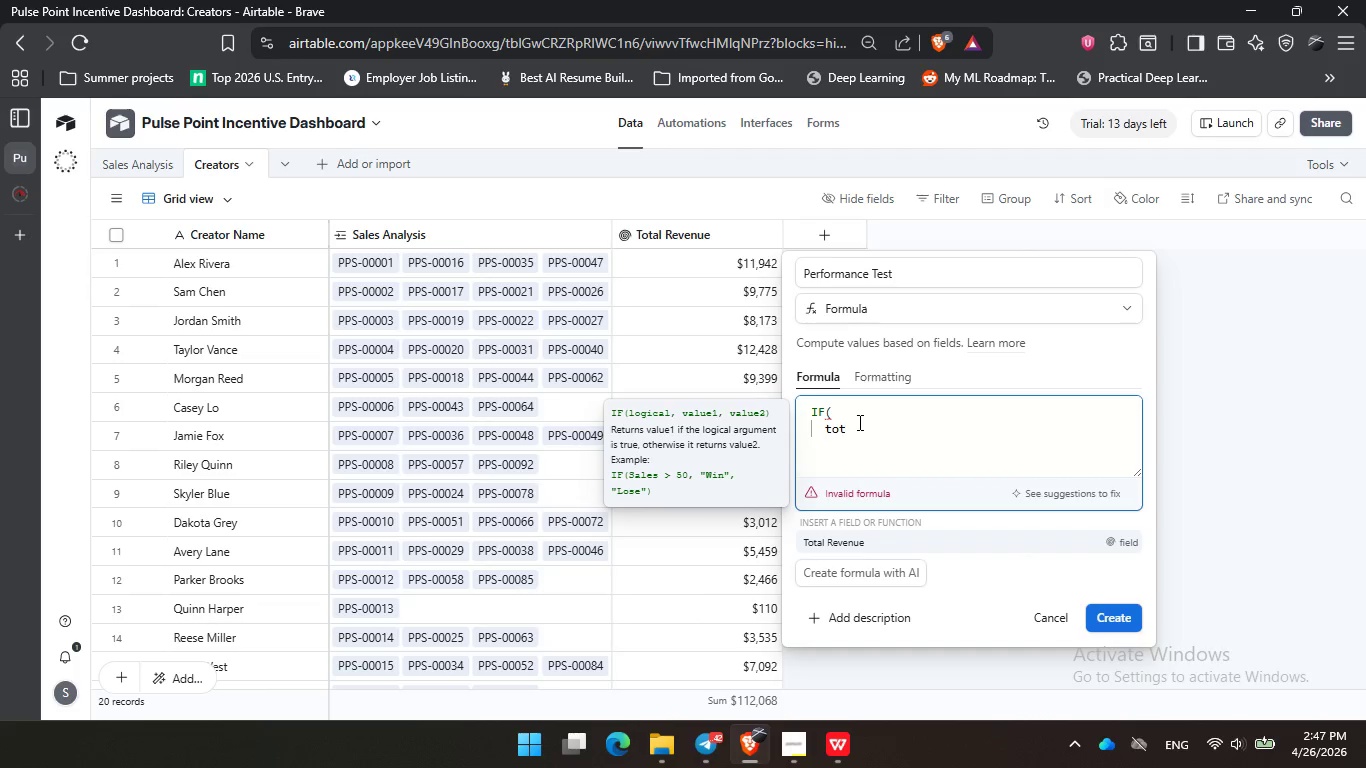 
key(Enter)
 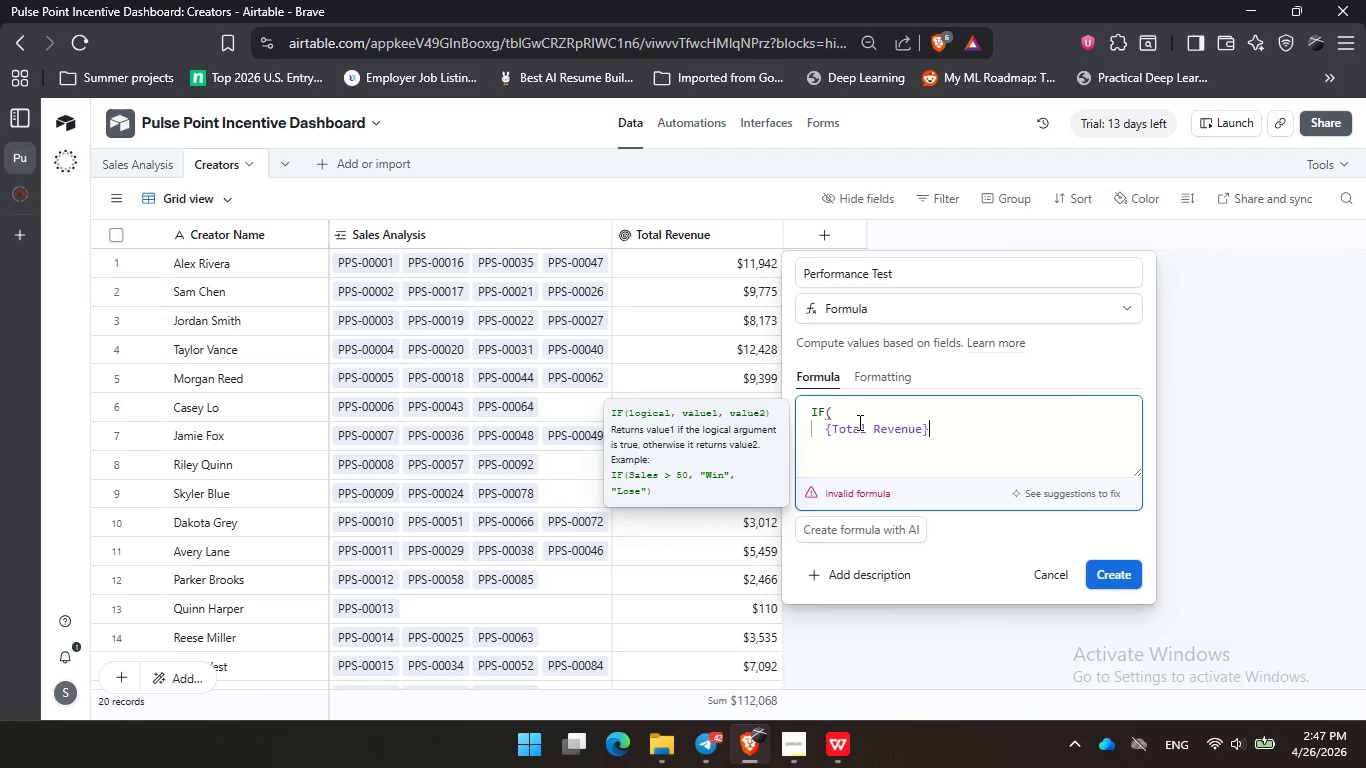 
key(Space)
 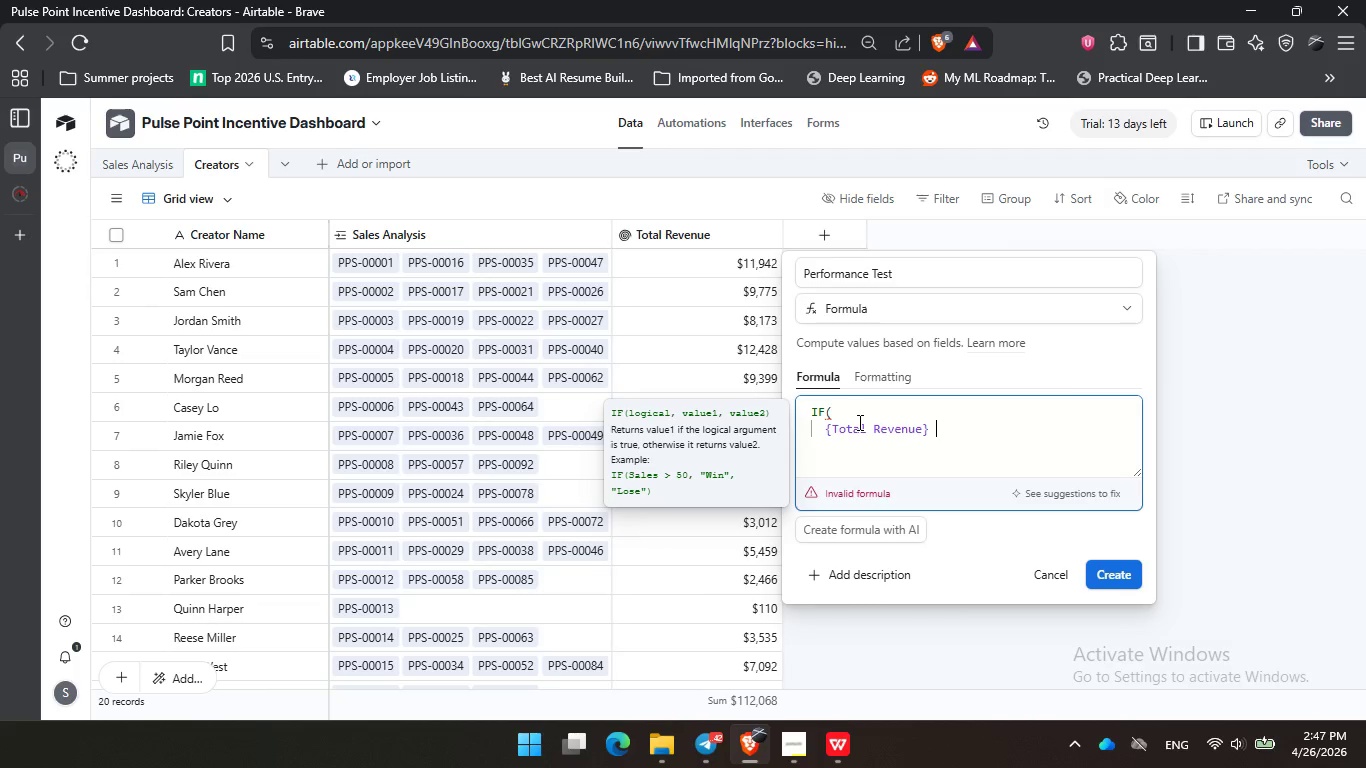 
key(Shift+Period)
 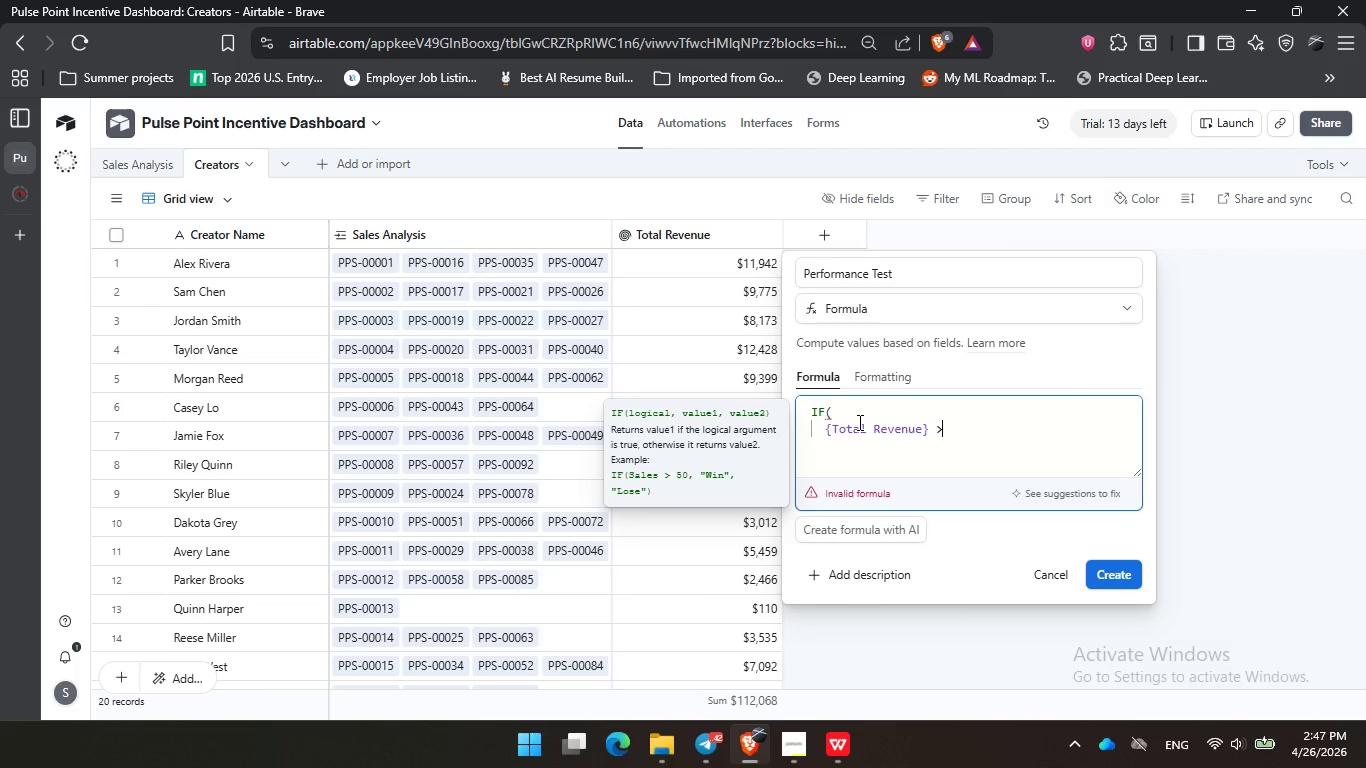 
key(Equal)
 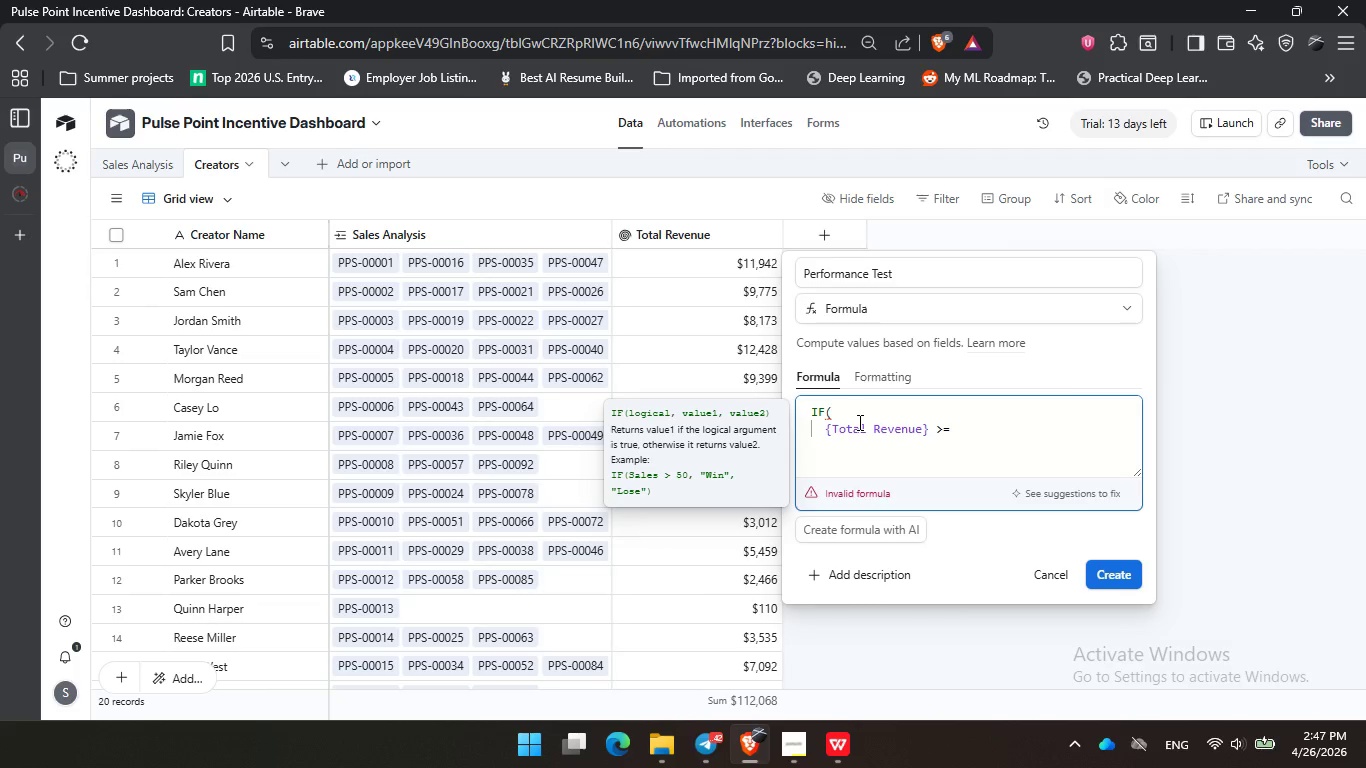 
key(Space)
 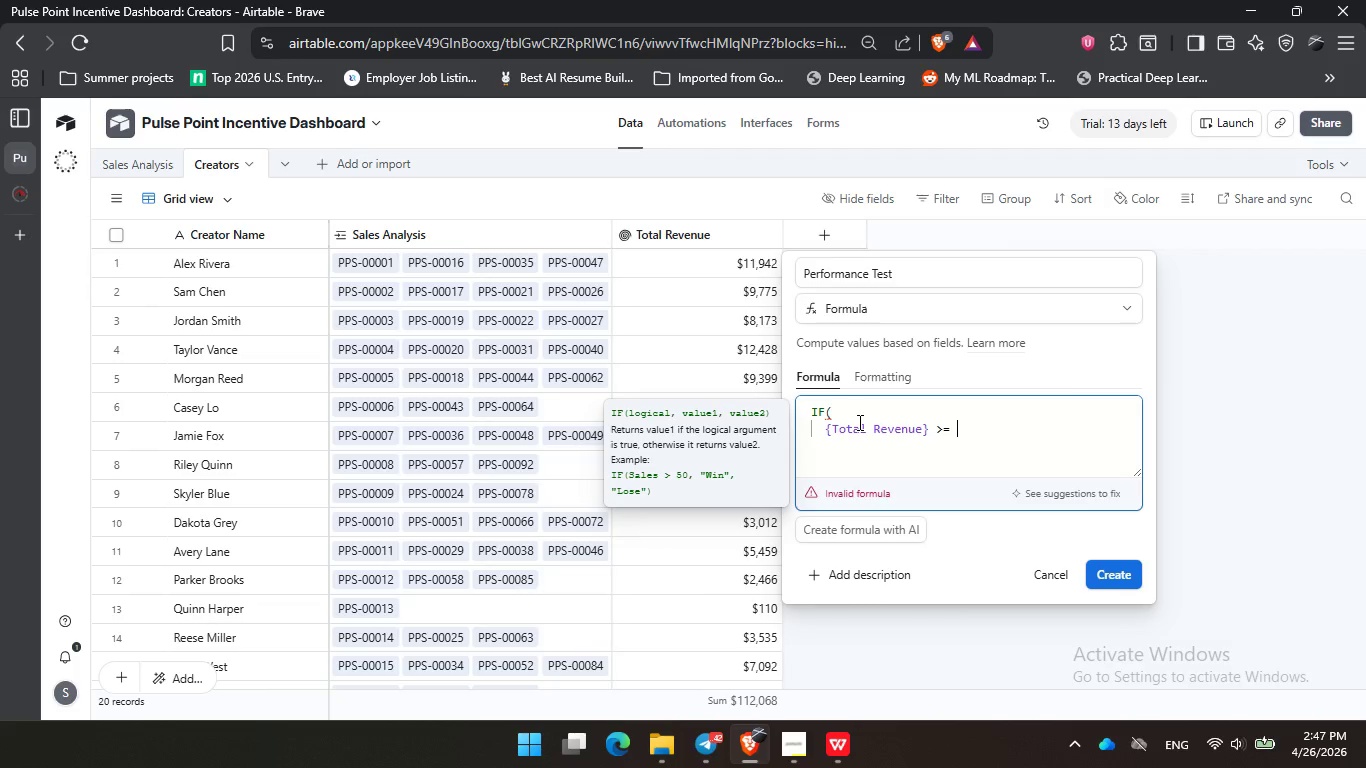 
key(Numpad1)
 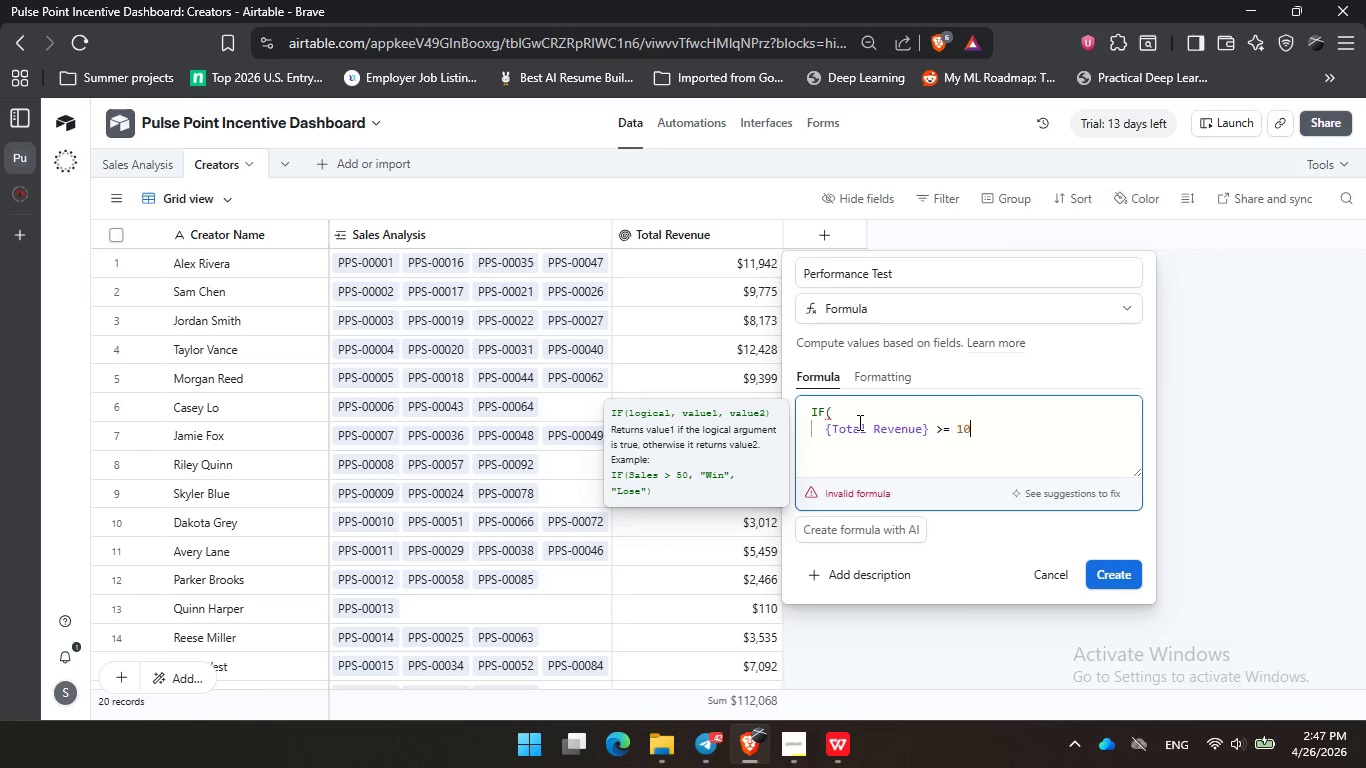 
key(Numpad0)
 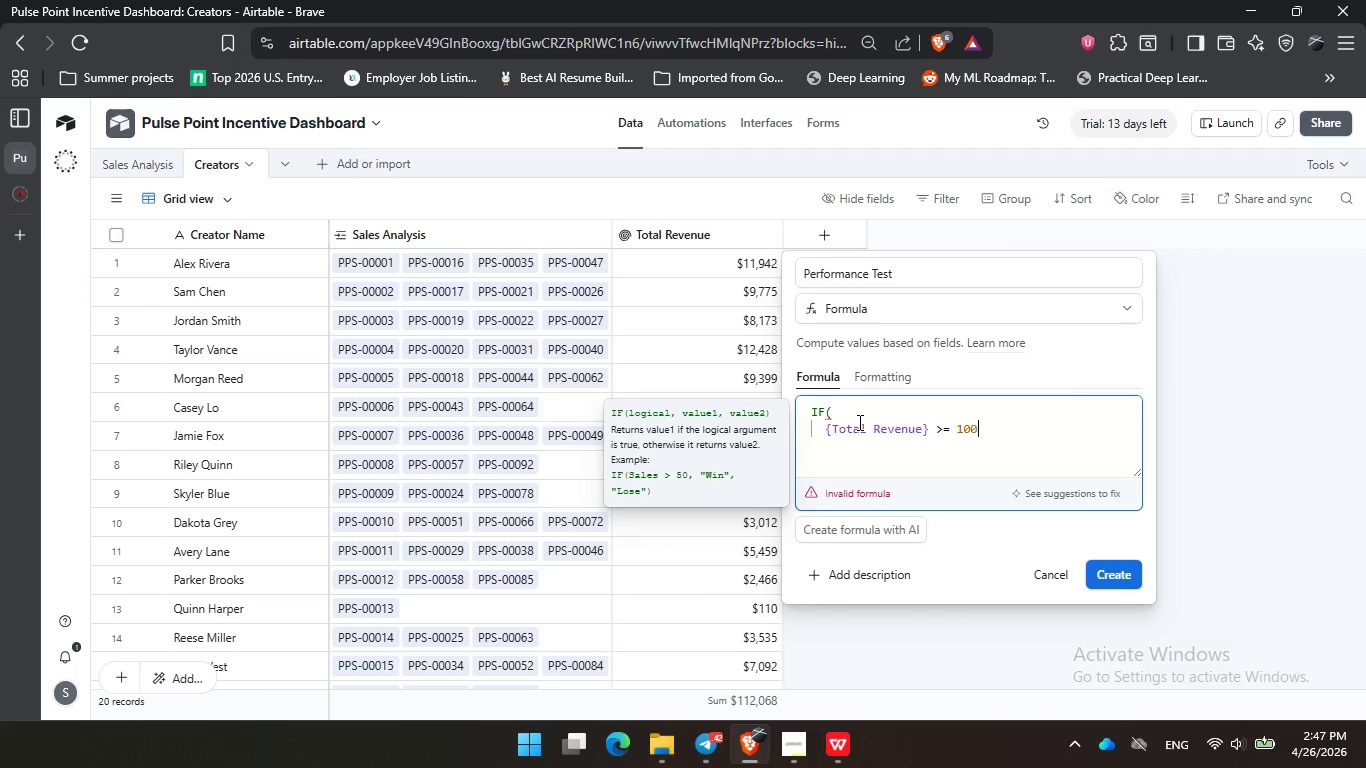 
key(Numpad0)
 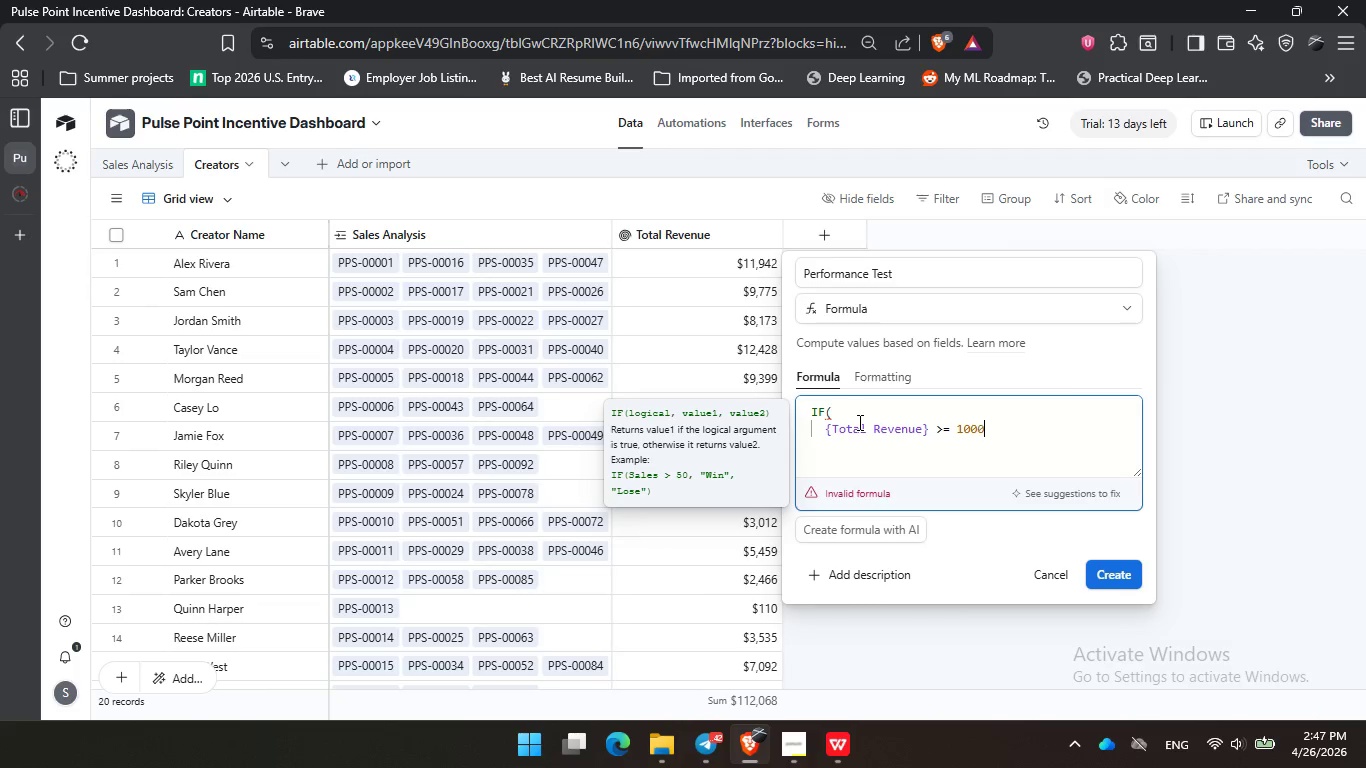 
key(Numpad0)
 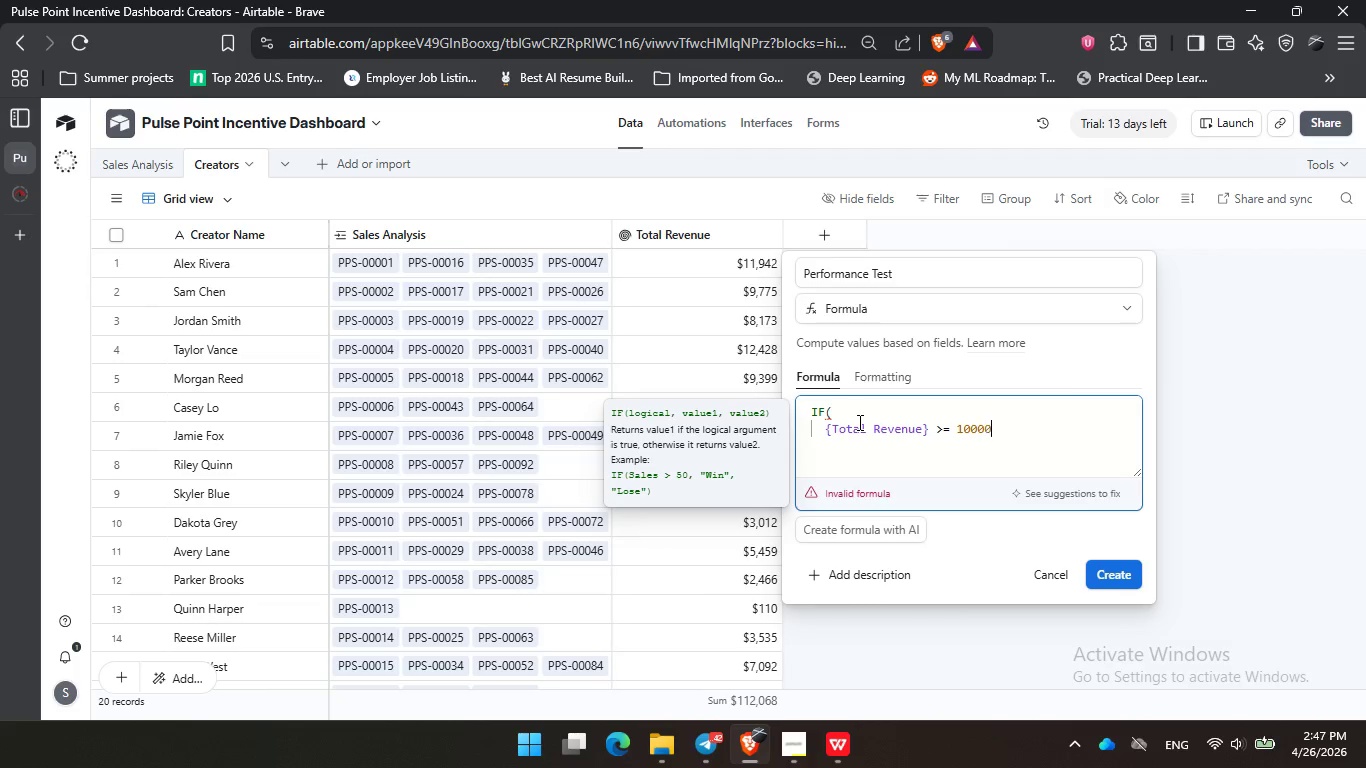 
key(Numpad0)
 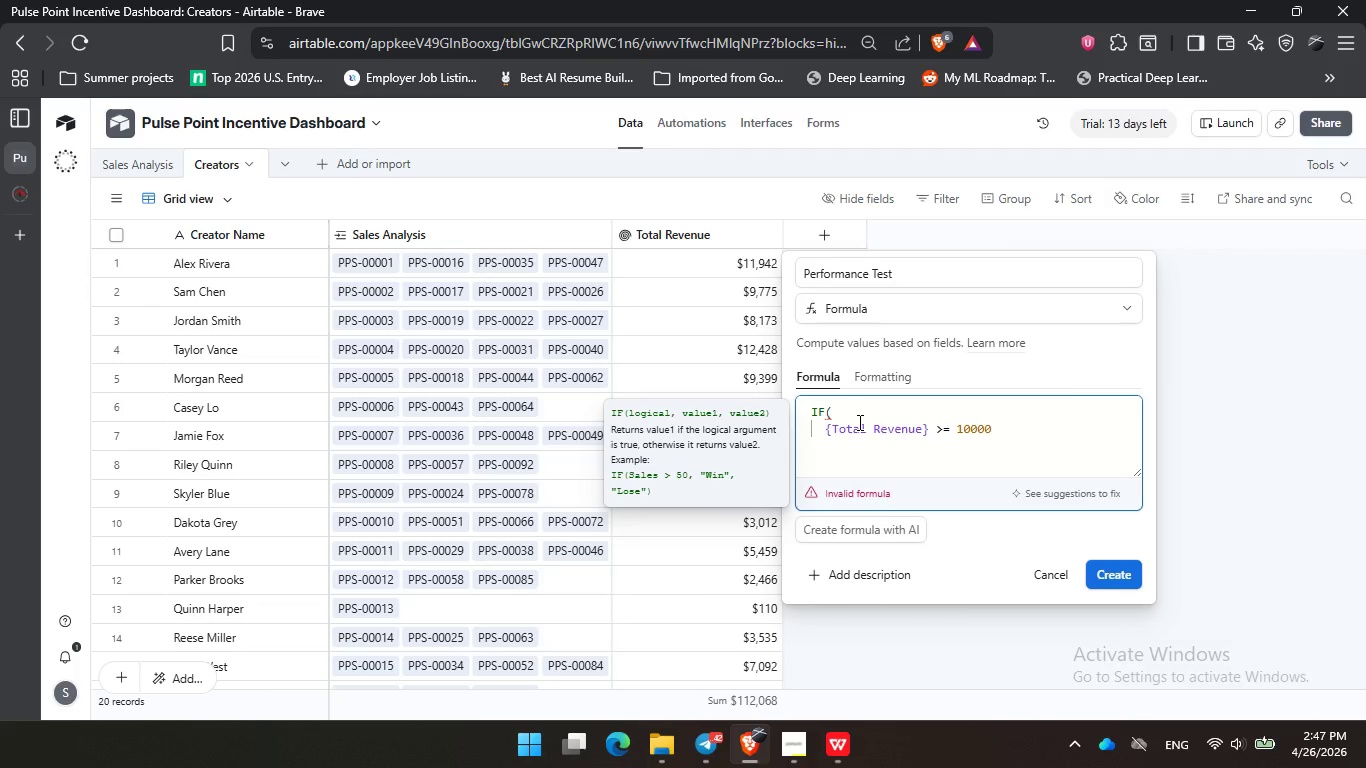 
key(Comma)
 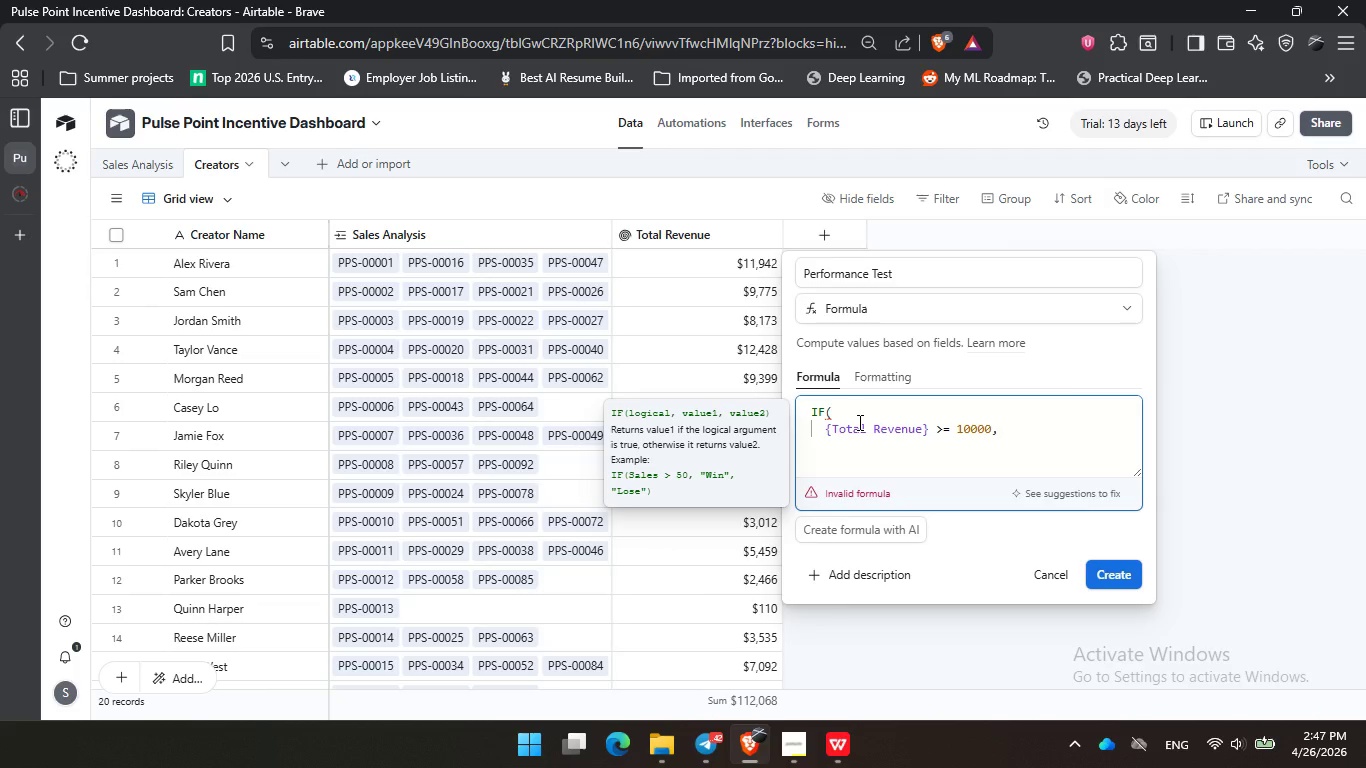 
key(Enter)
 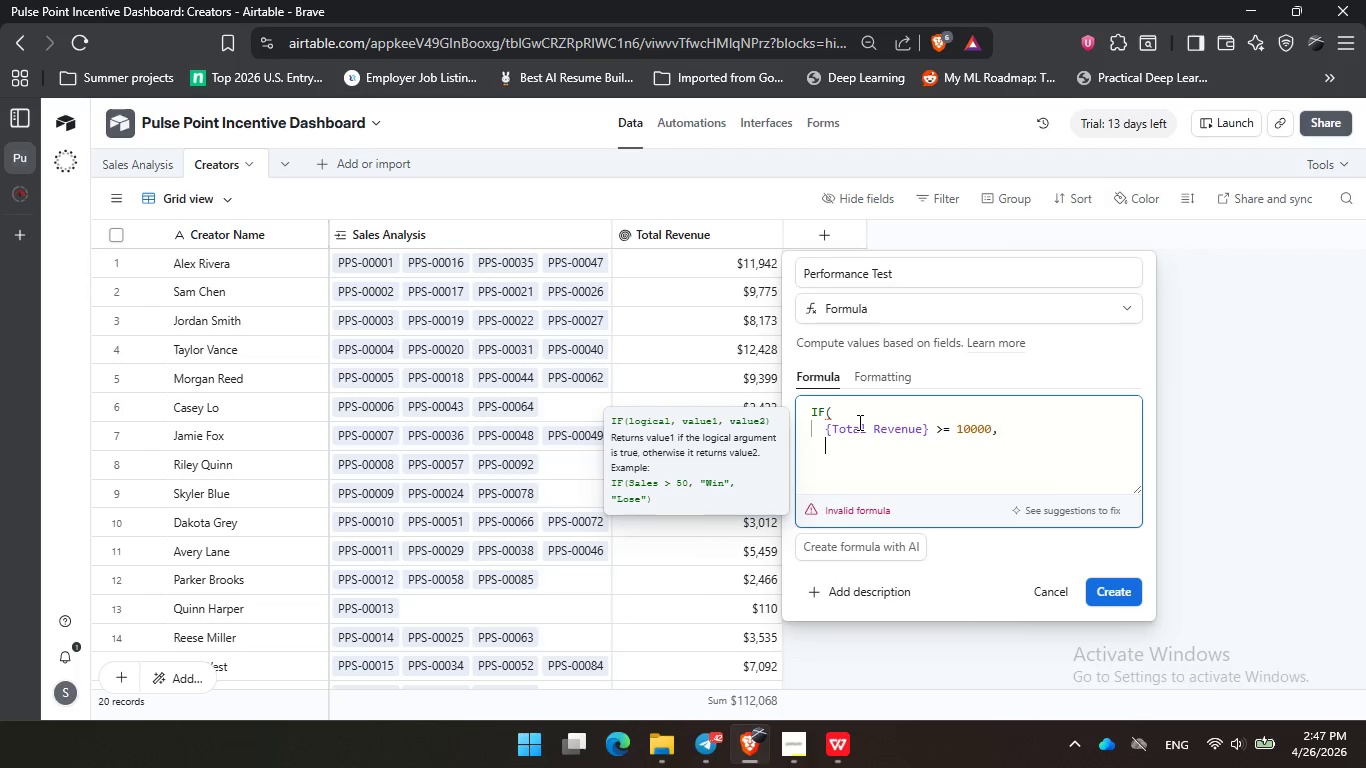 
type("Top Tier)
 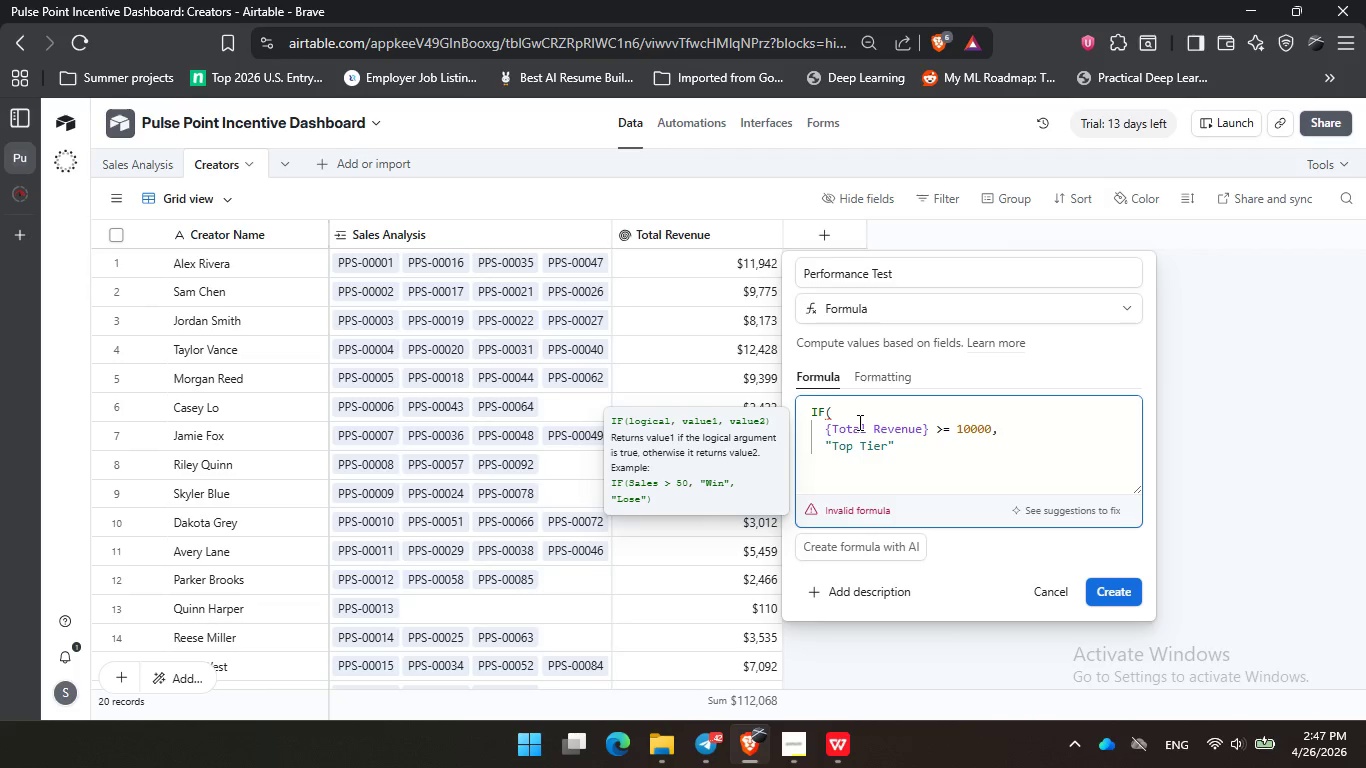 
left_click([932, 444])
 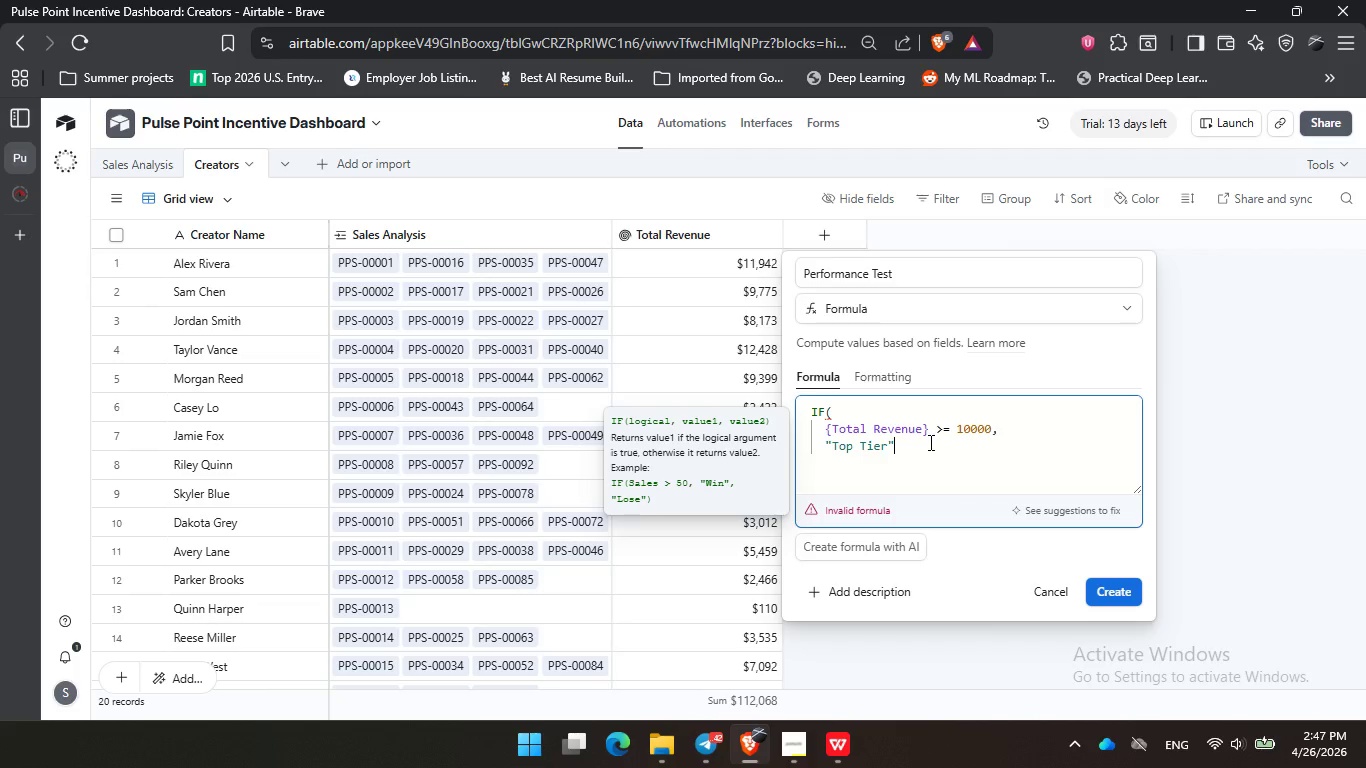 
key(Comma)
 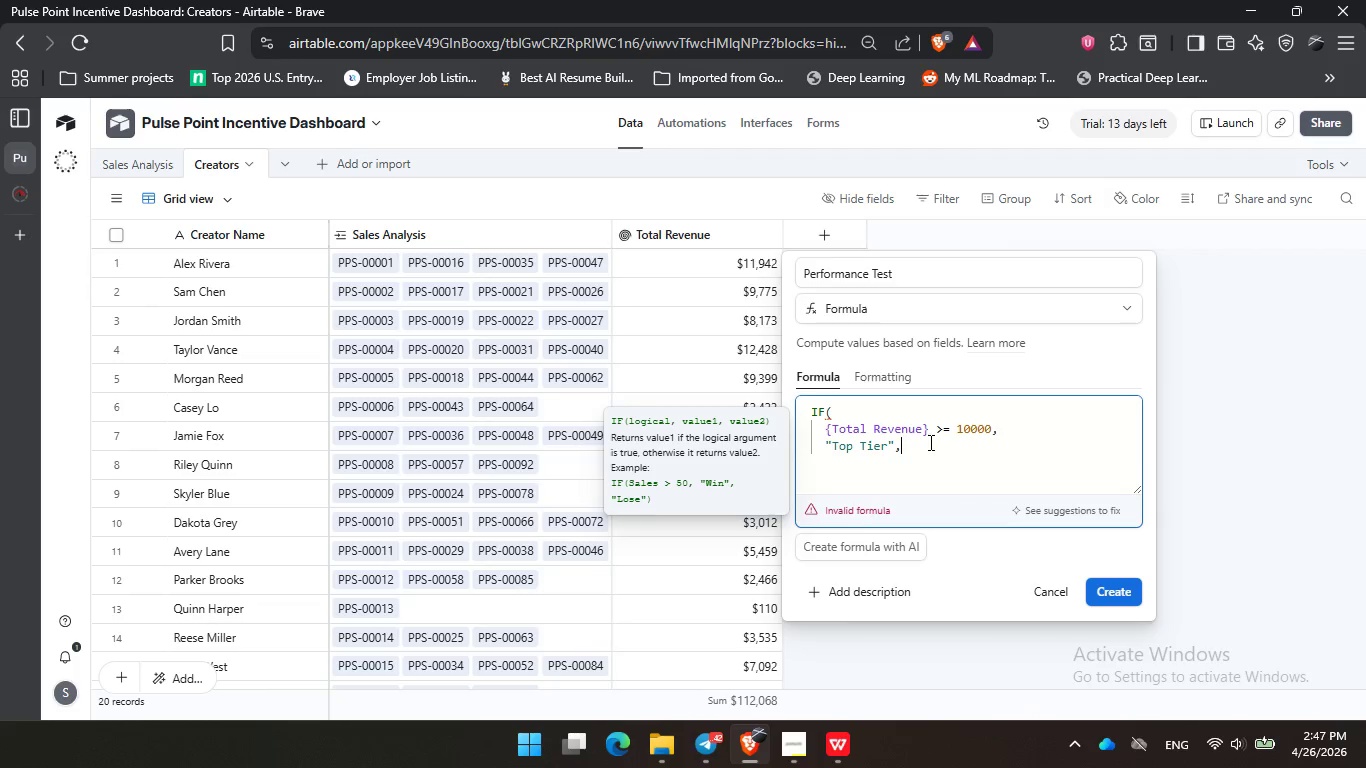 
key(Enter)
 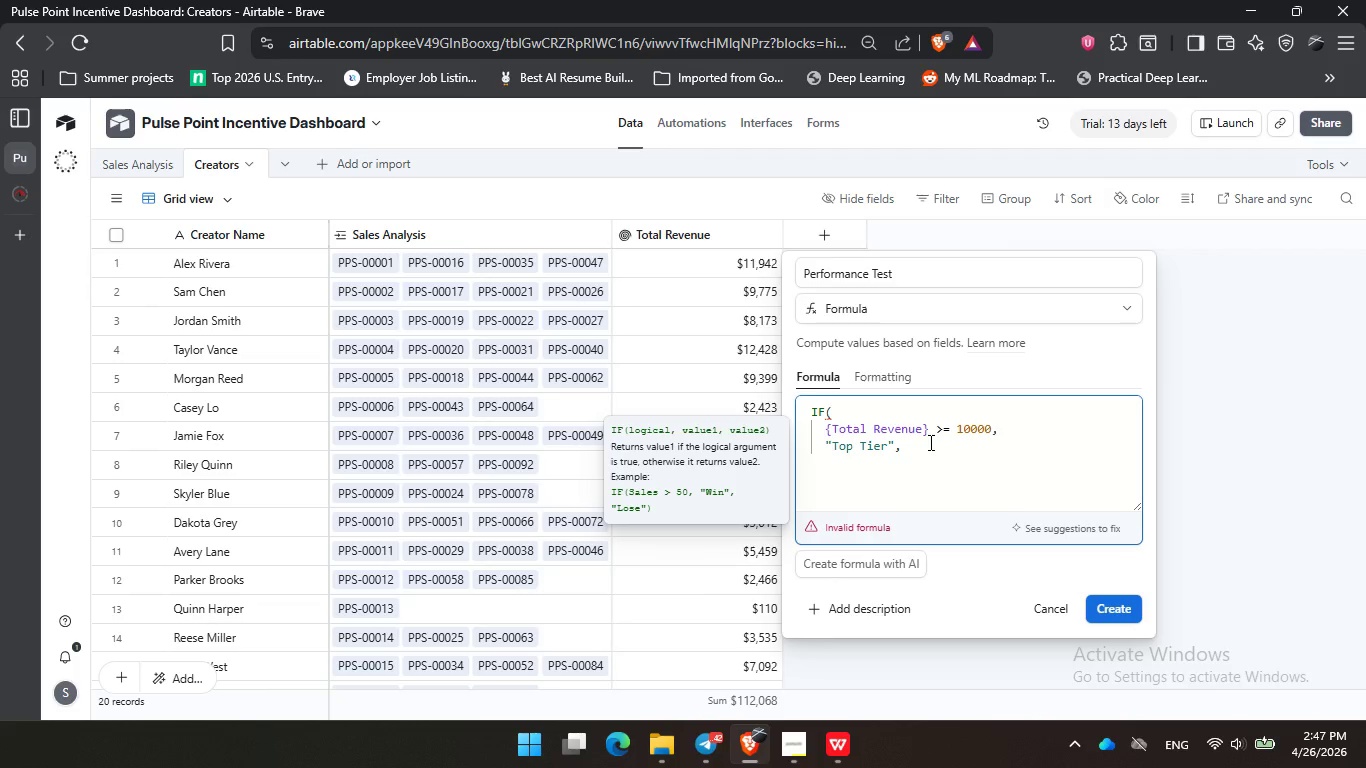 
type(if)
 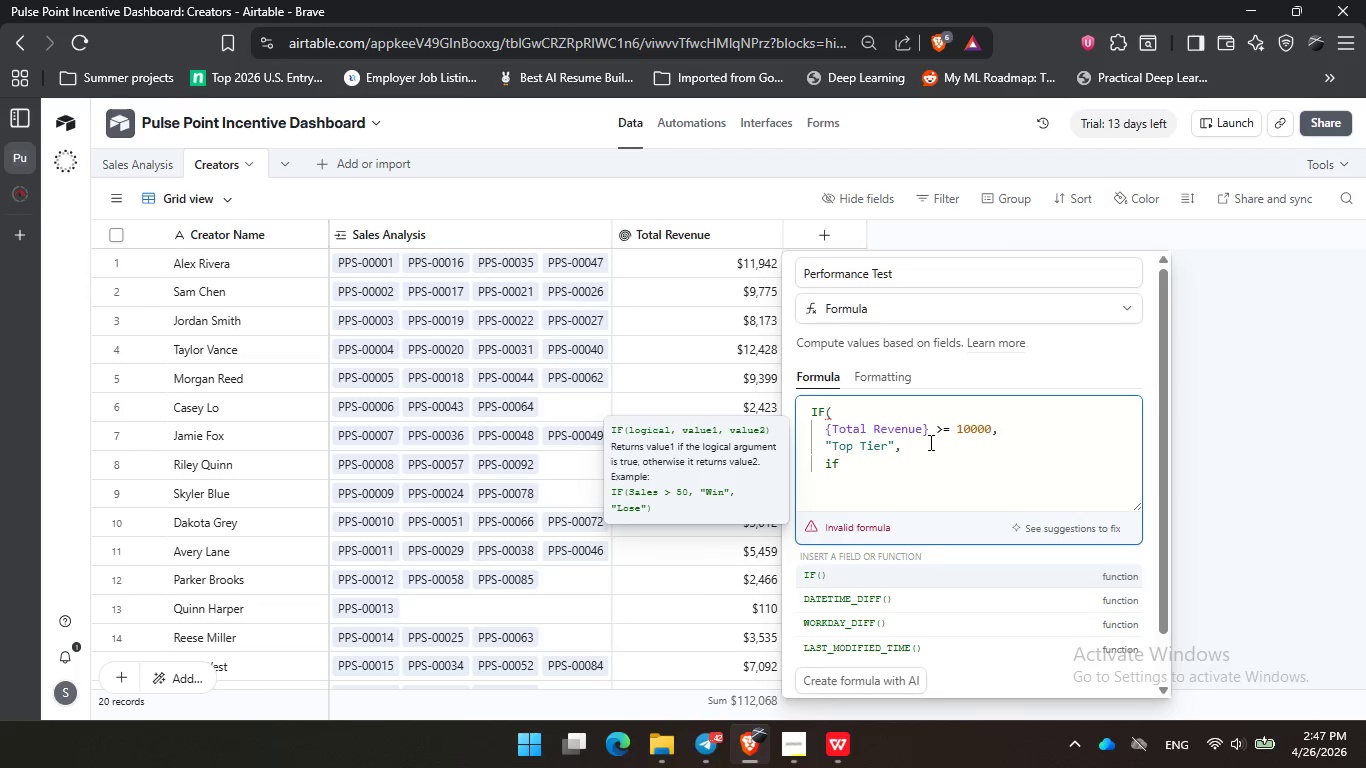 
key(Enter)
 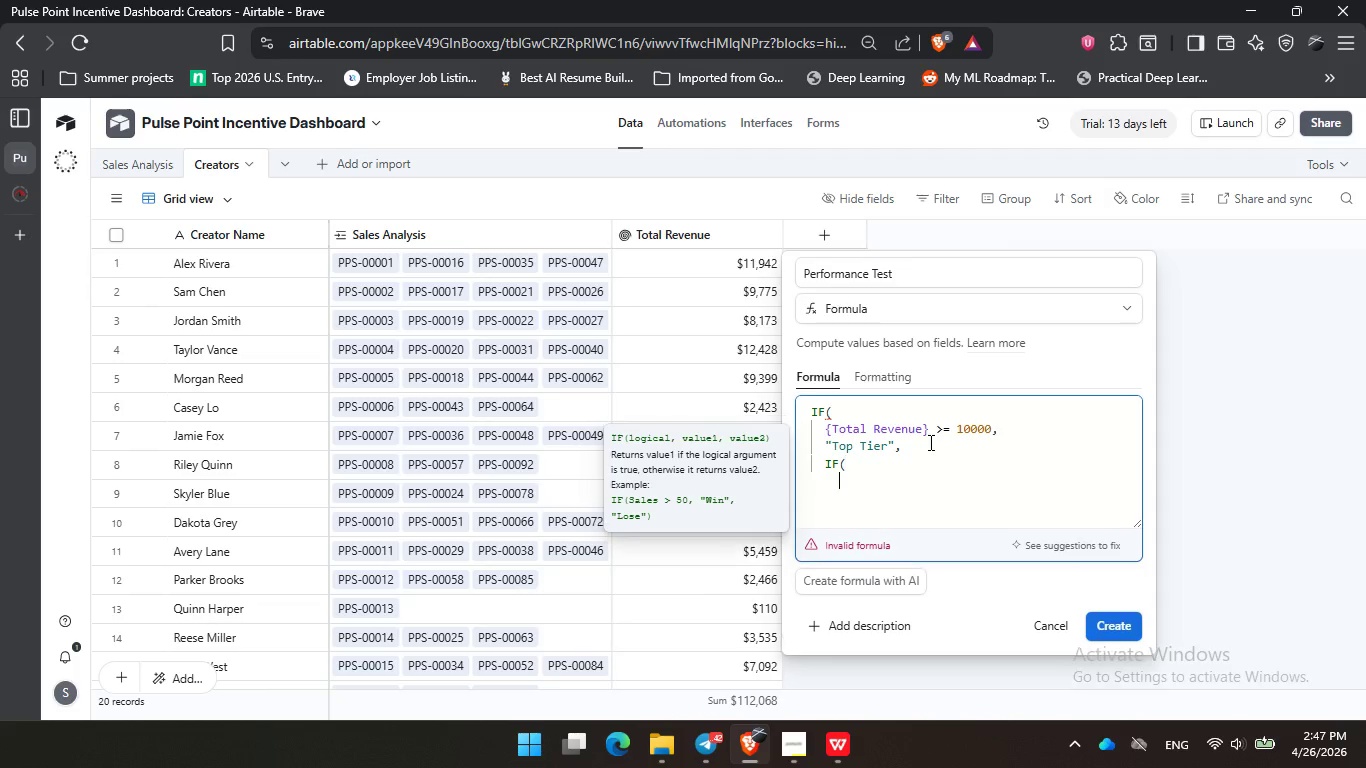 
key(Enter)
 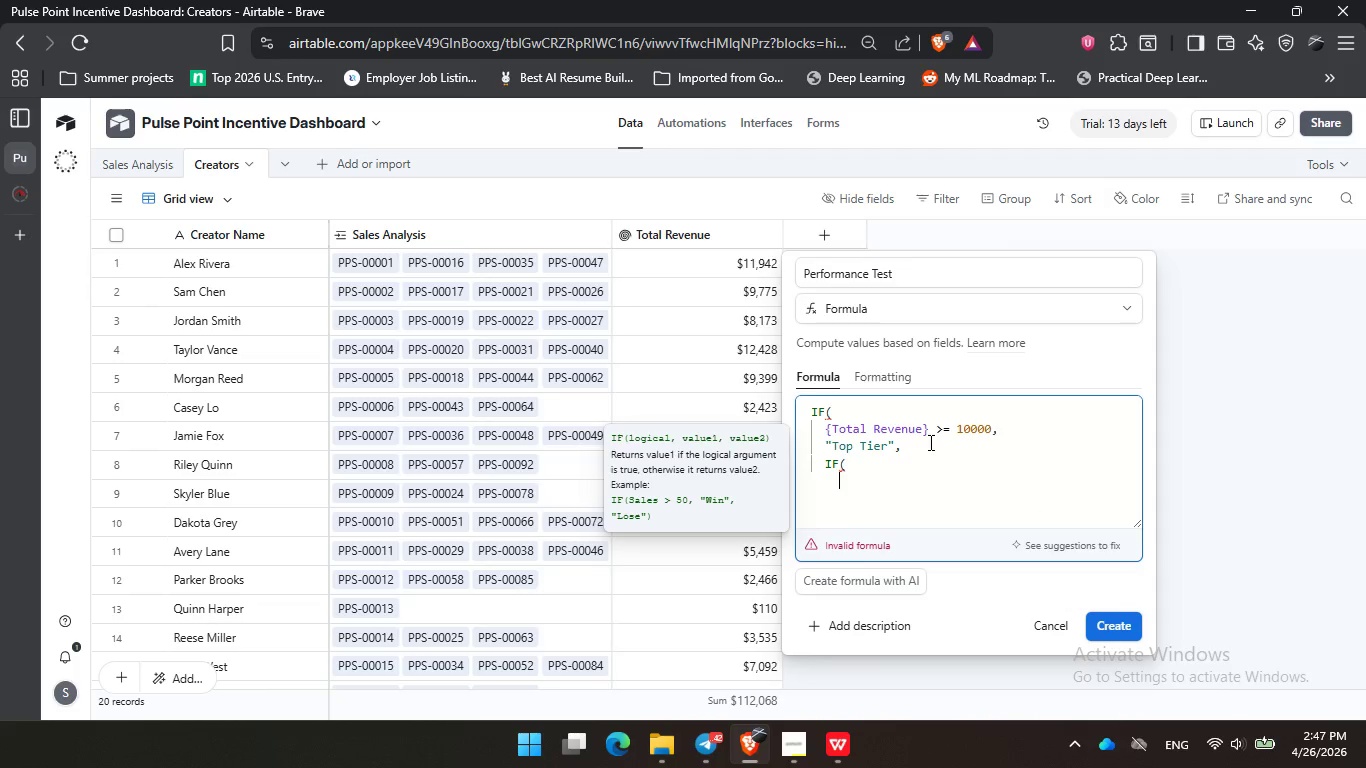 
type(toa)
key(Backspace)
type(t)
 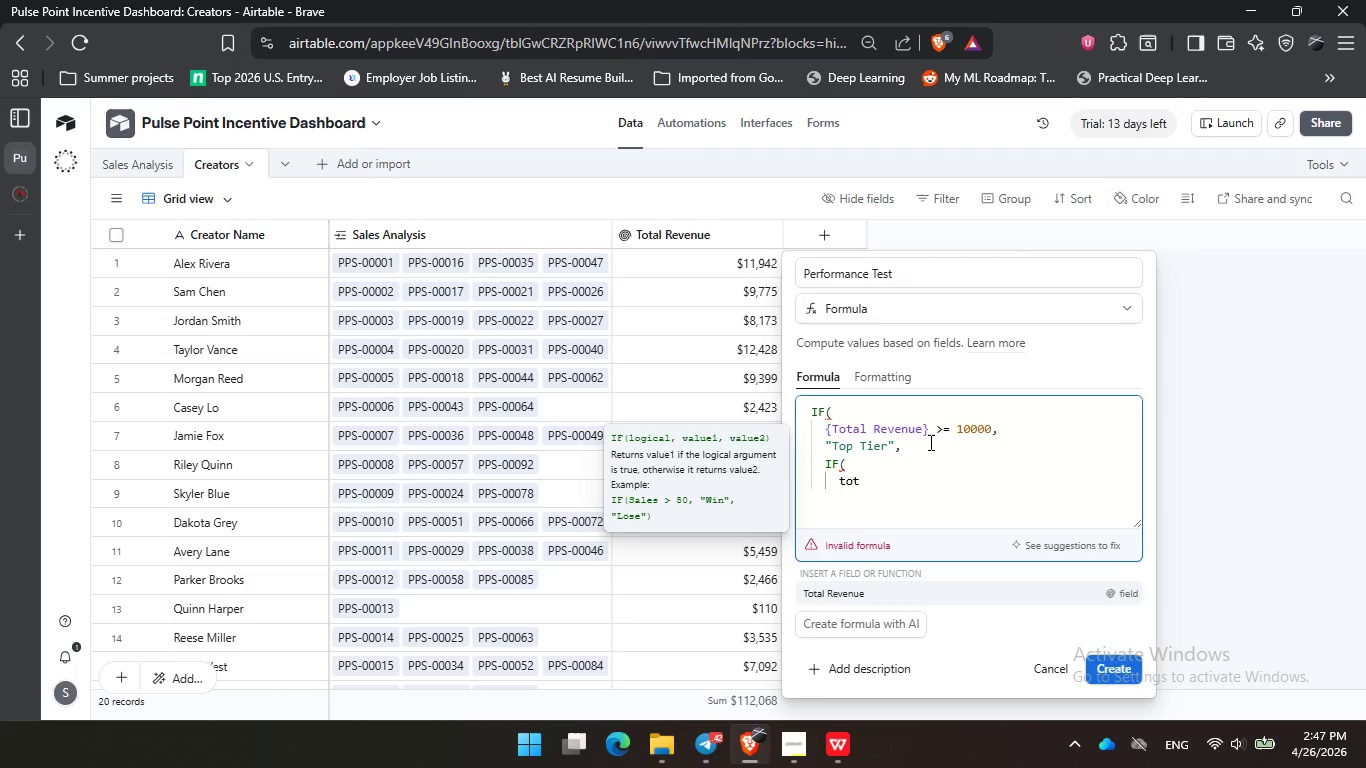 
key(Enter)
 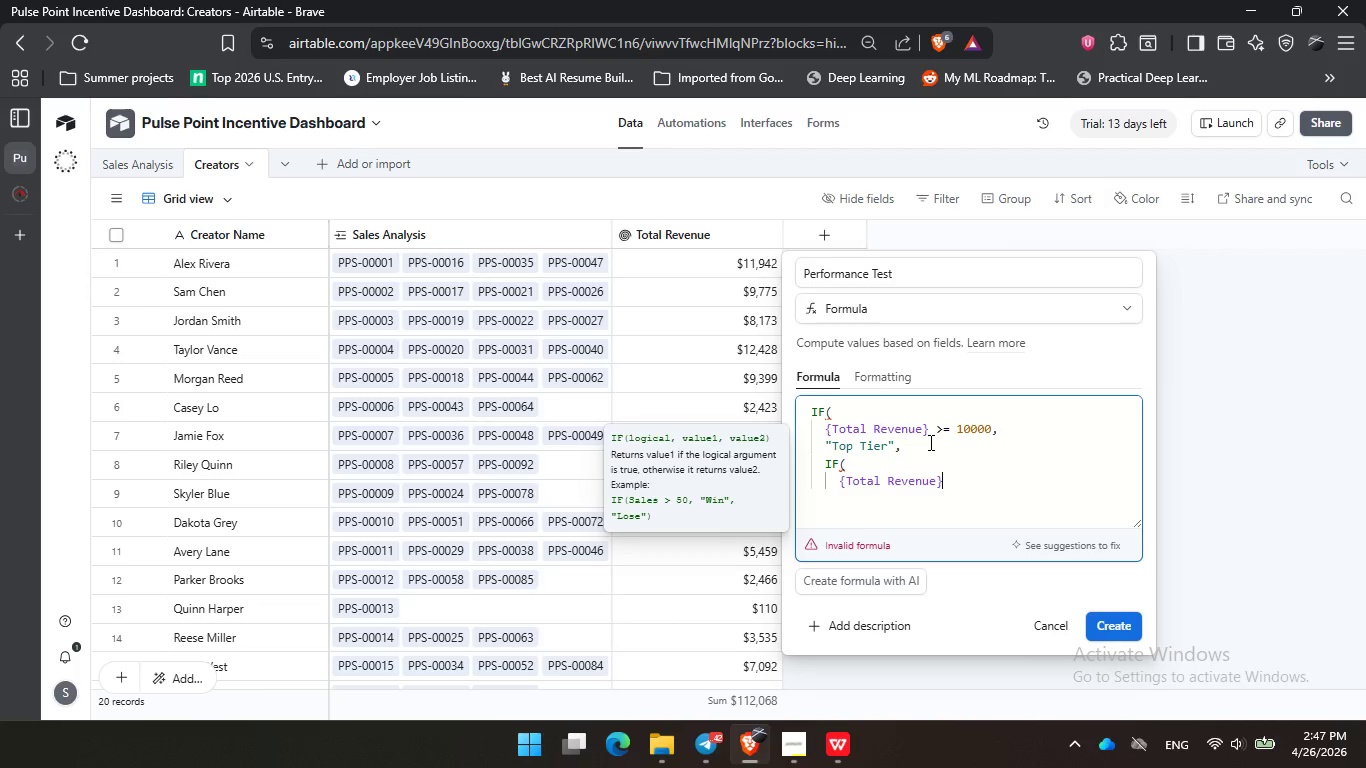 
key(Space)
 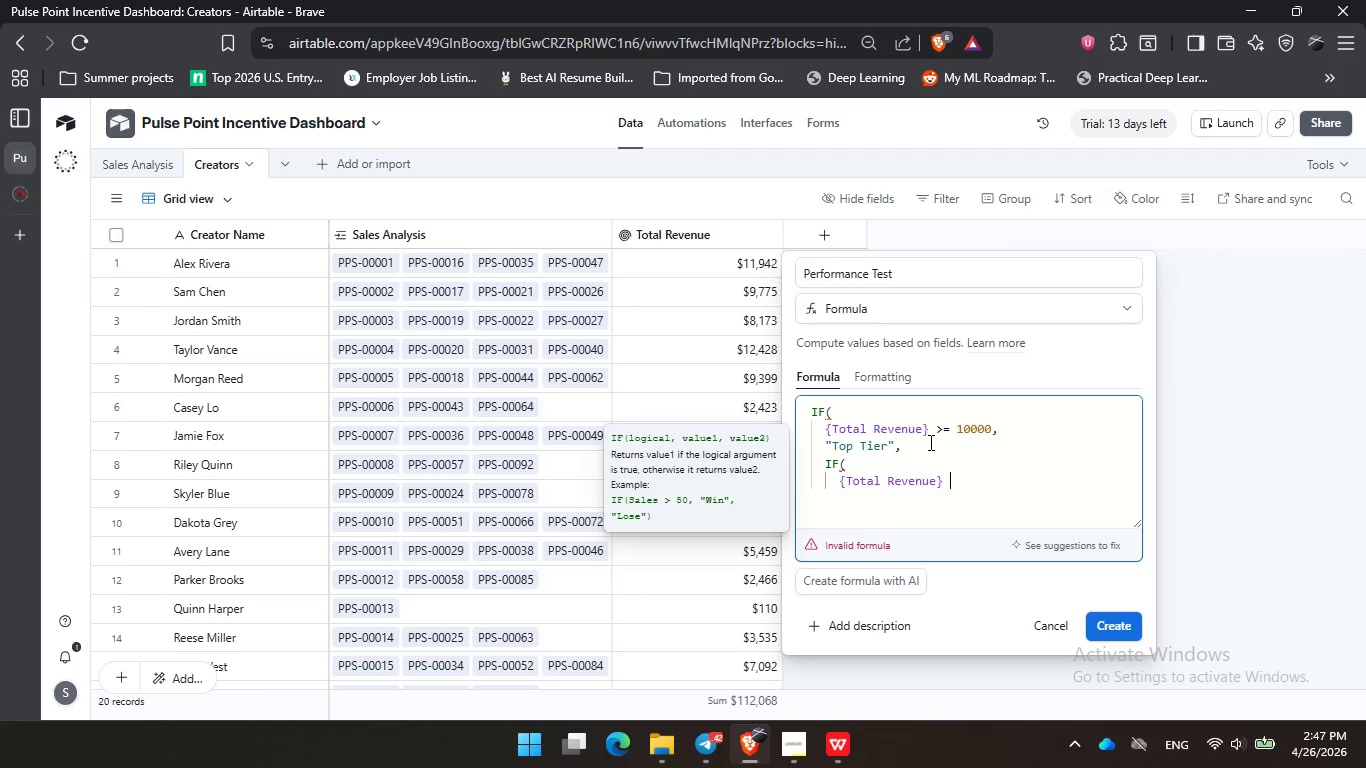 
key(Shift+ShiftRight)
 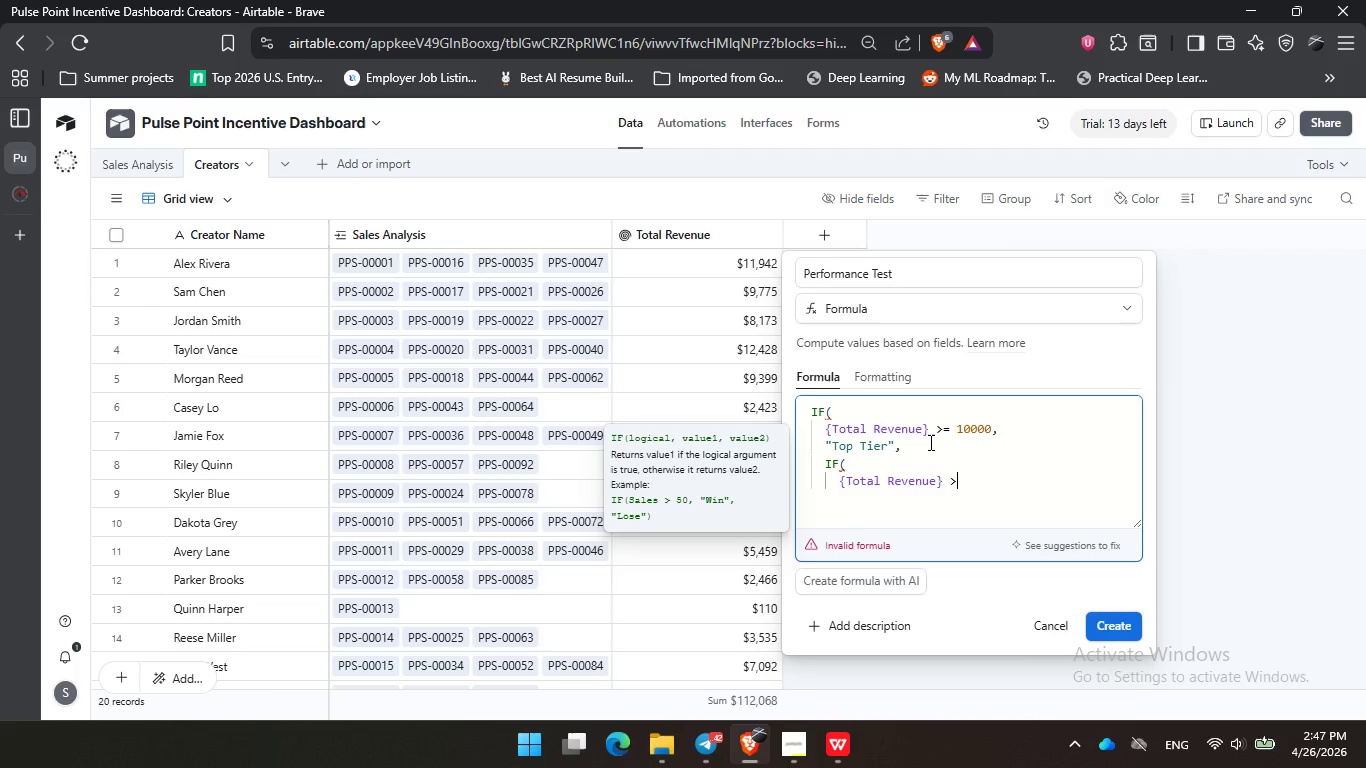 
key(Shift+Period)
 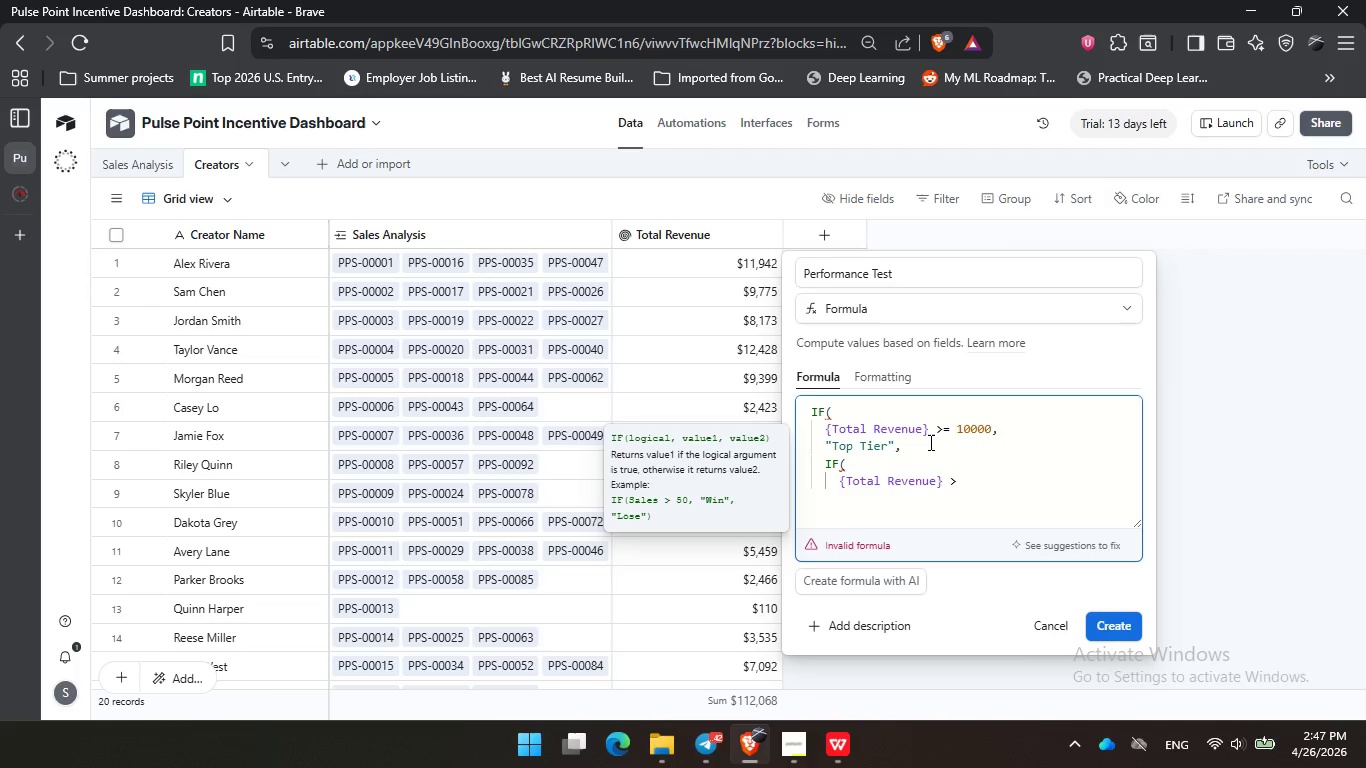 
key(Equal)
 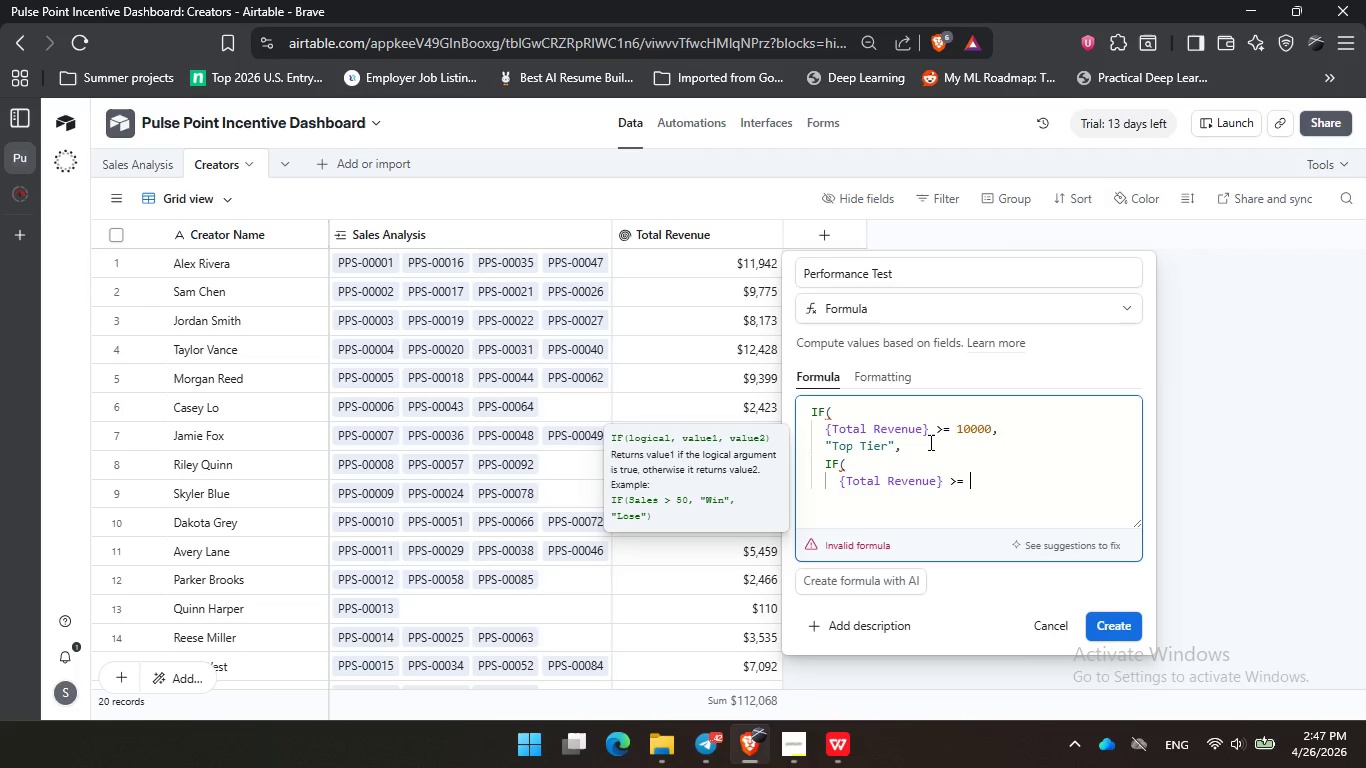 
key(Space)
 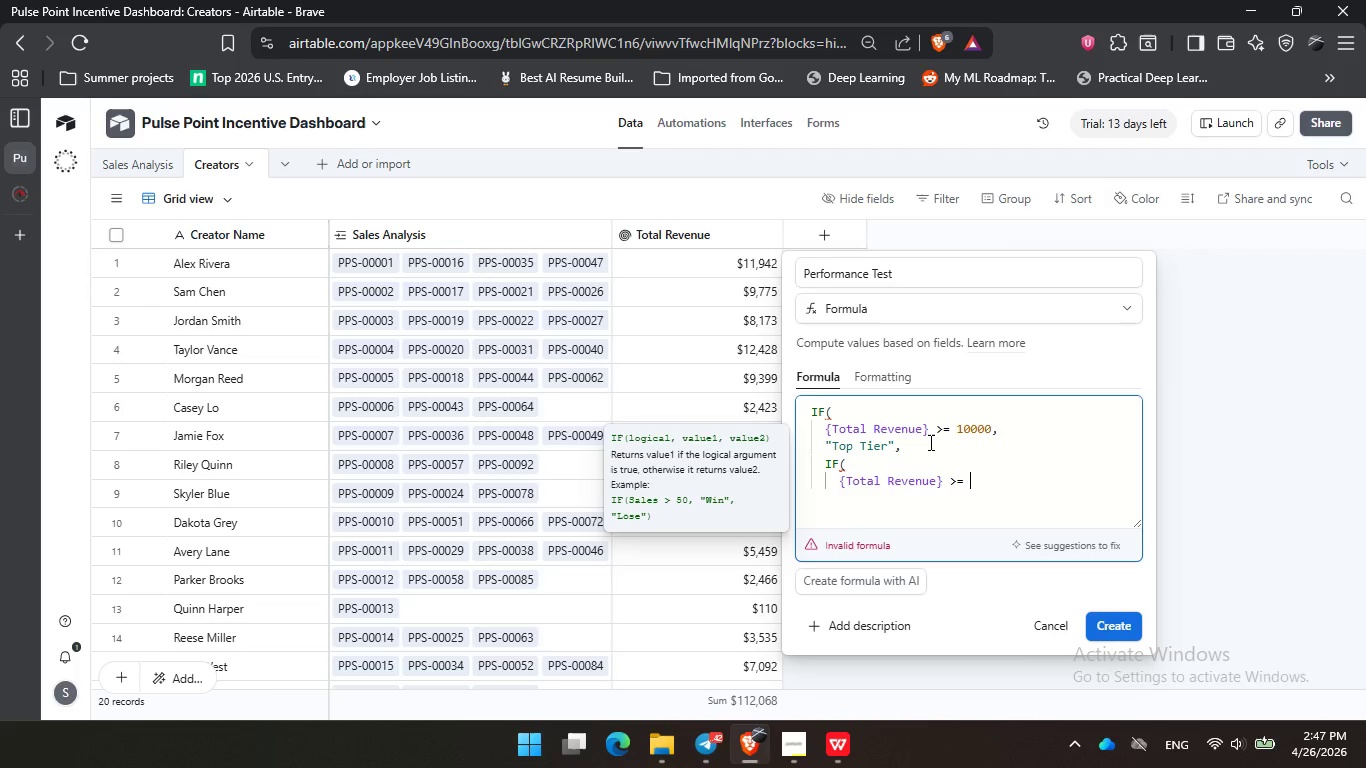 
wait(5.27)
 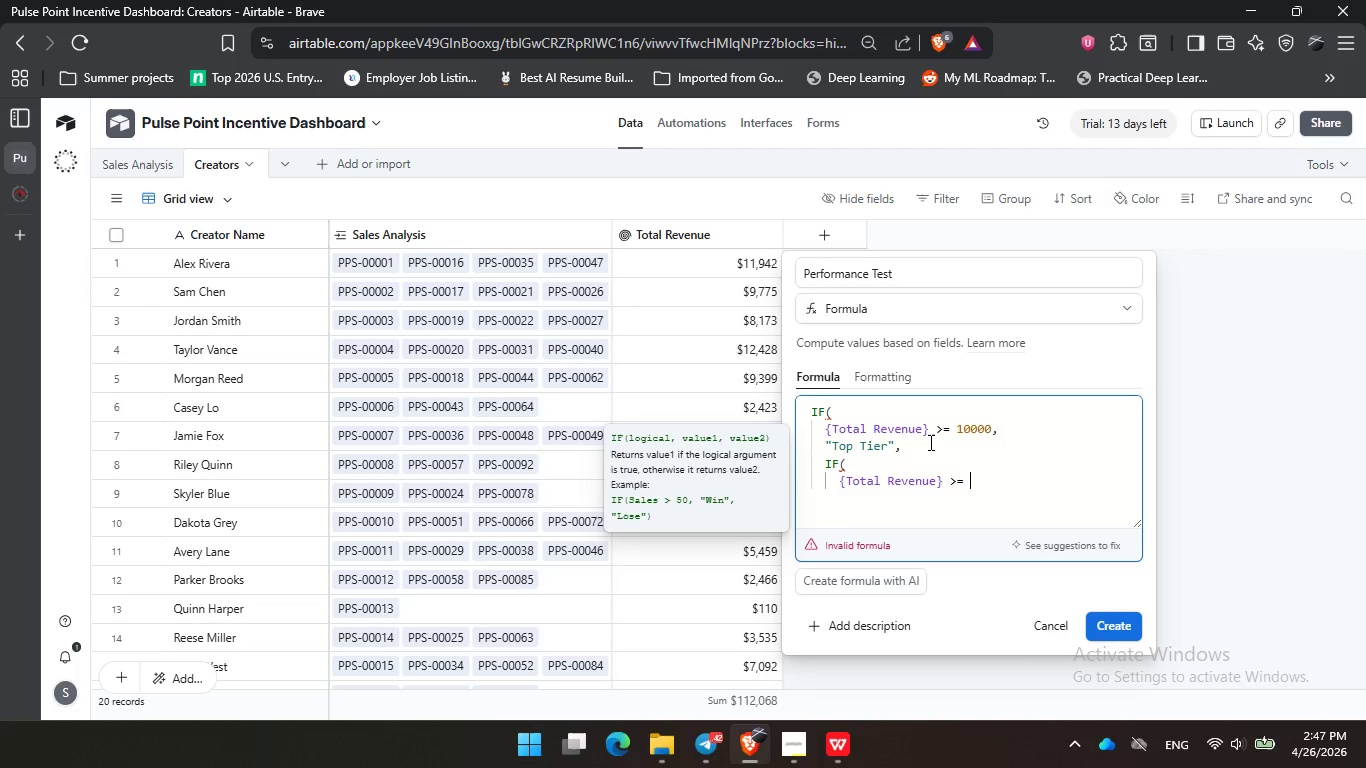 
key(Numpad6)
 